 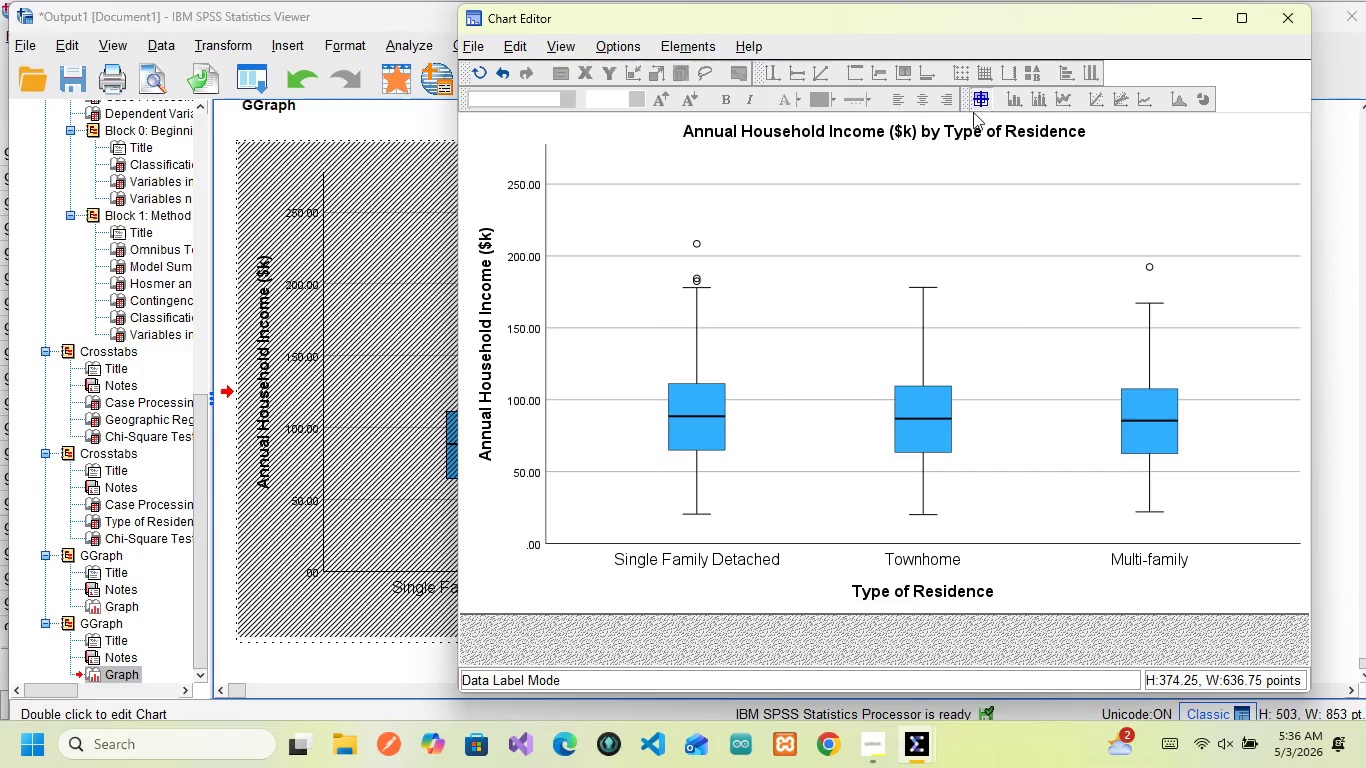 
left_click([695, 280])
 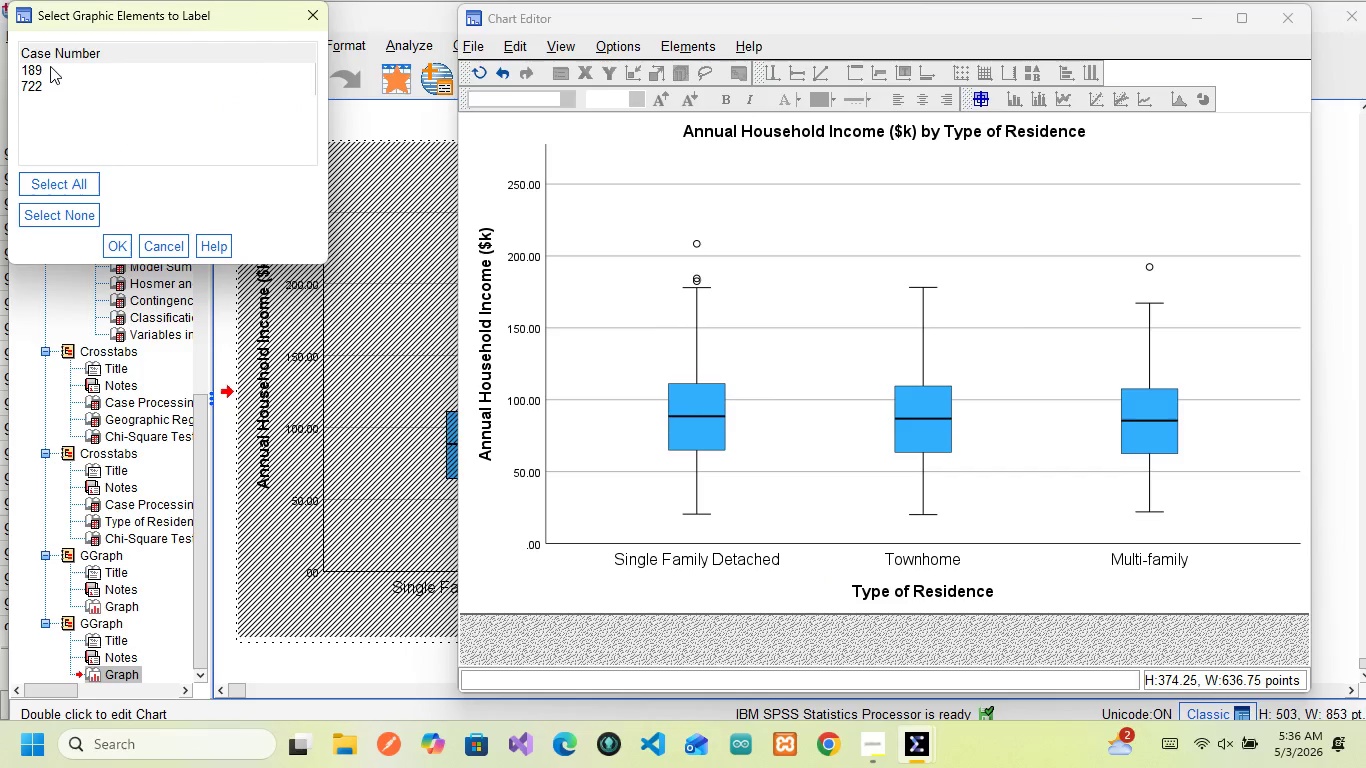 
wait(5.19)
 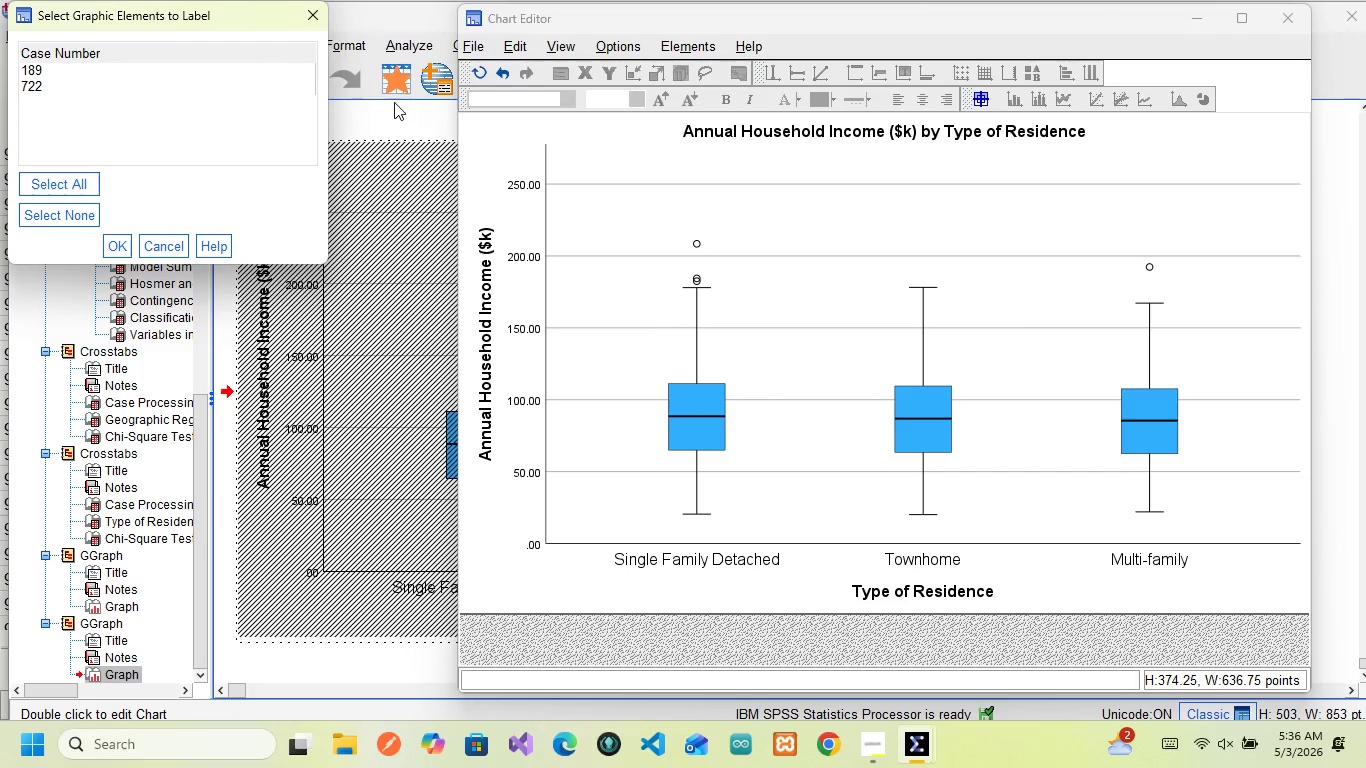 
left_click([318, 18])
 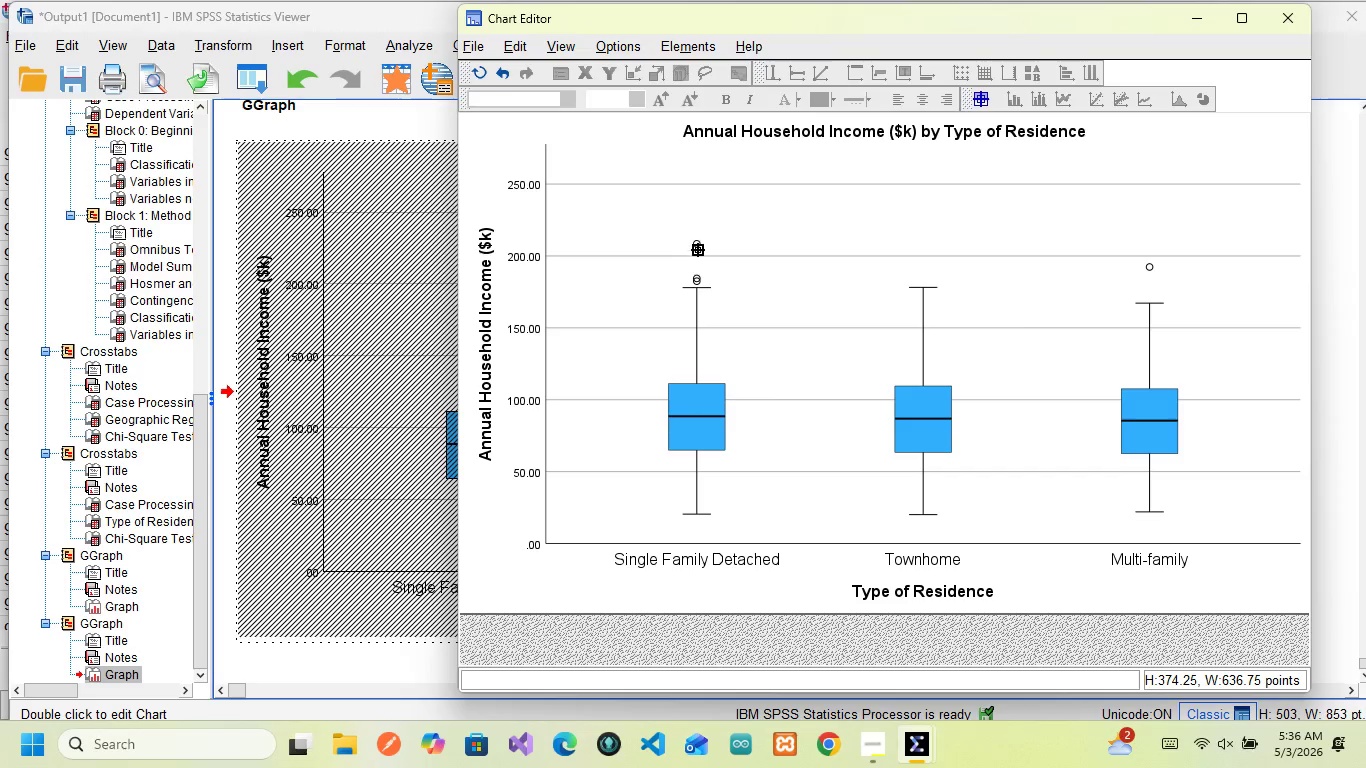 
left_click([698, 242])
 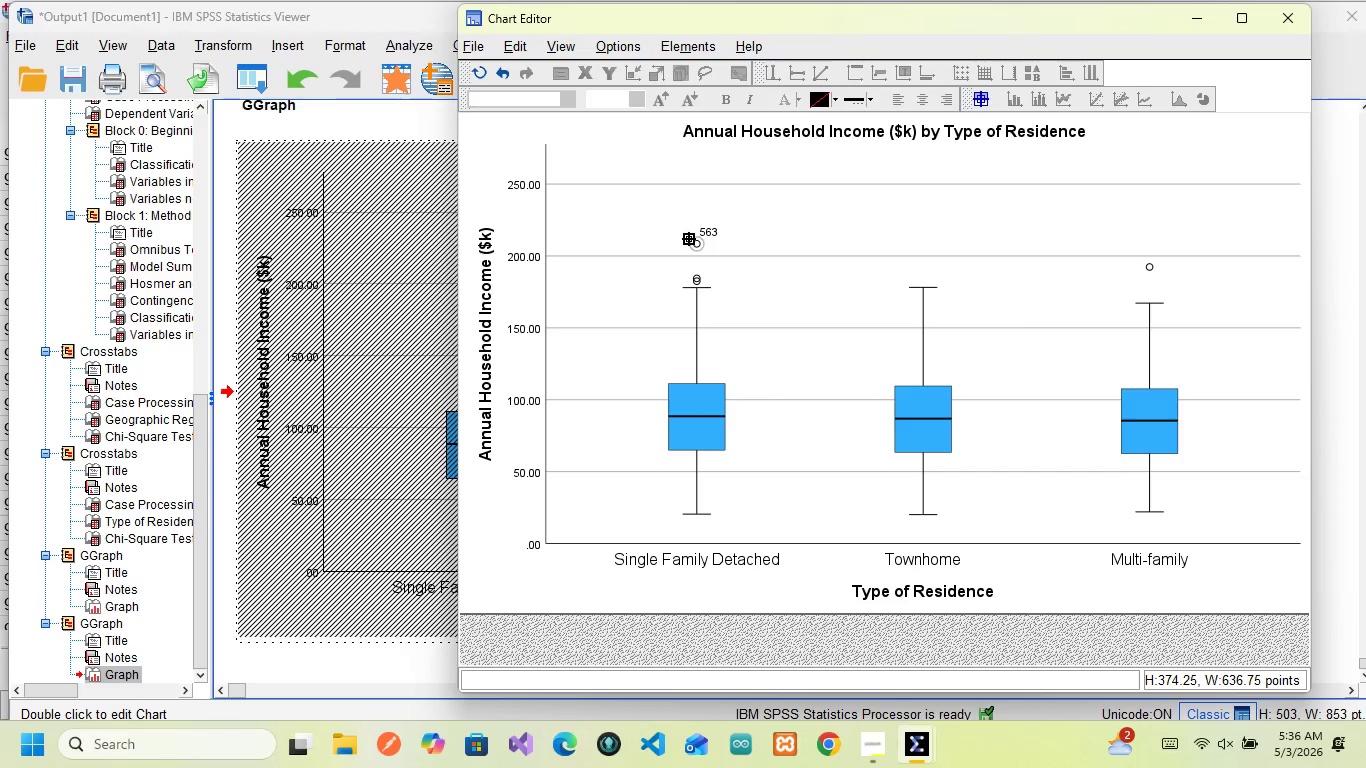 
left_click([700, 247])
 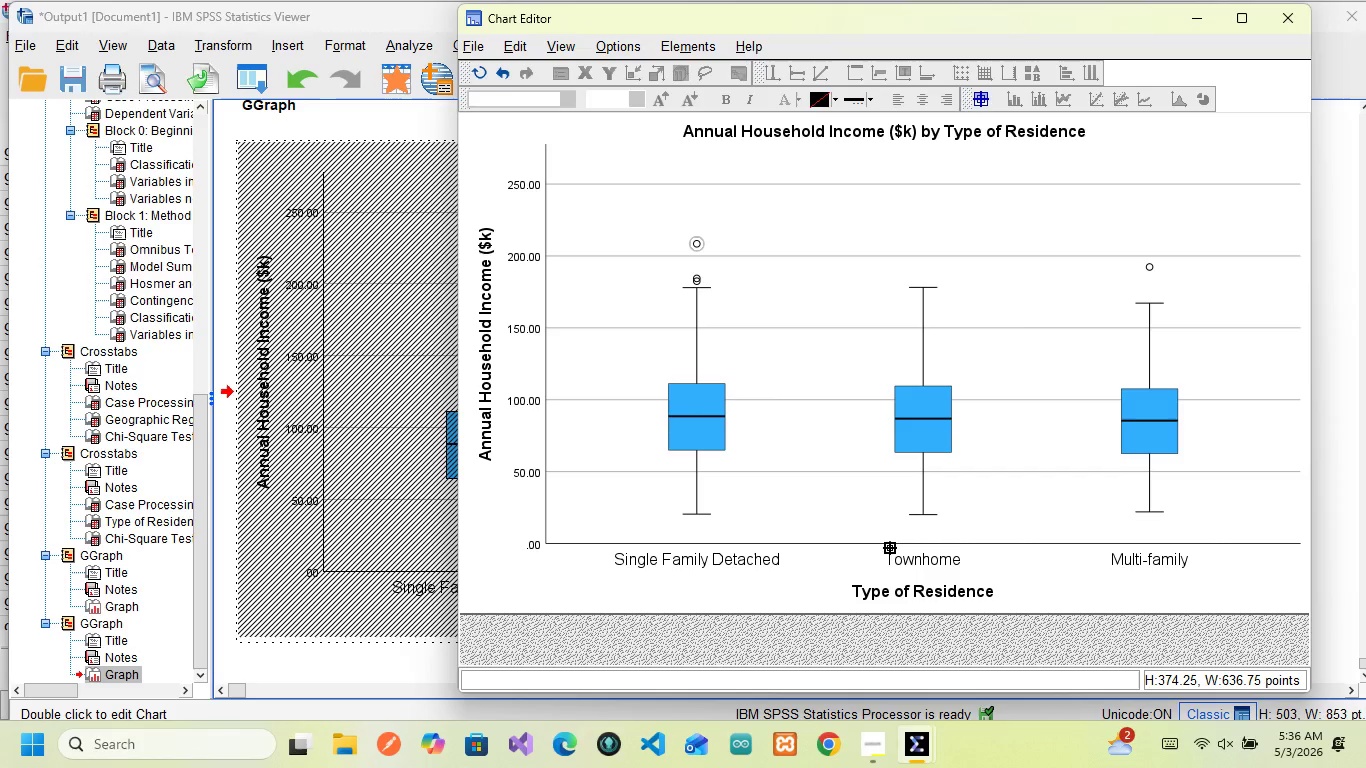 
wait(9.53)
 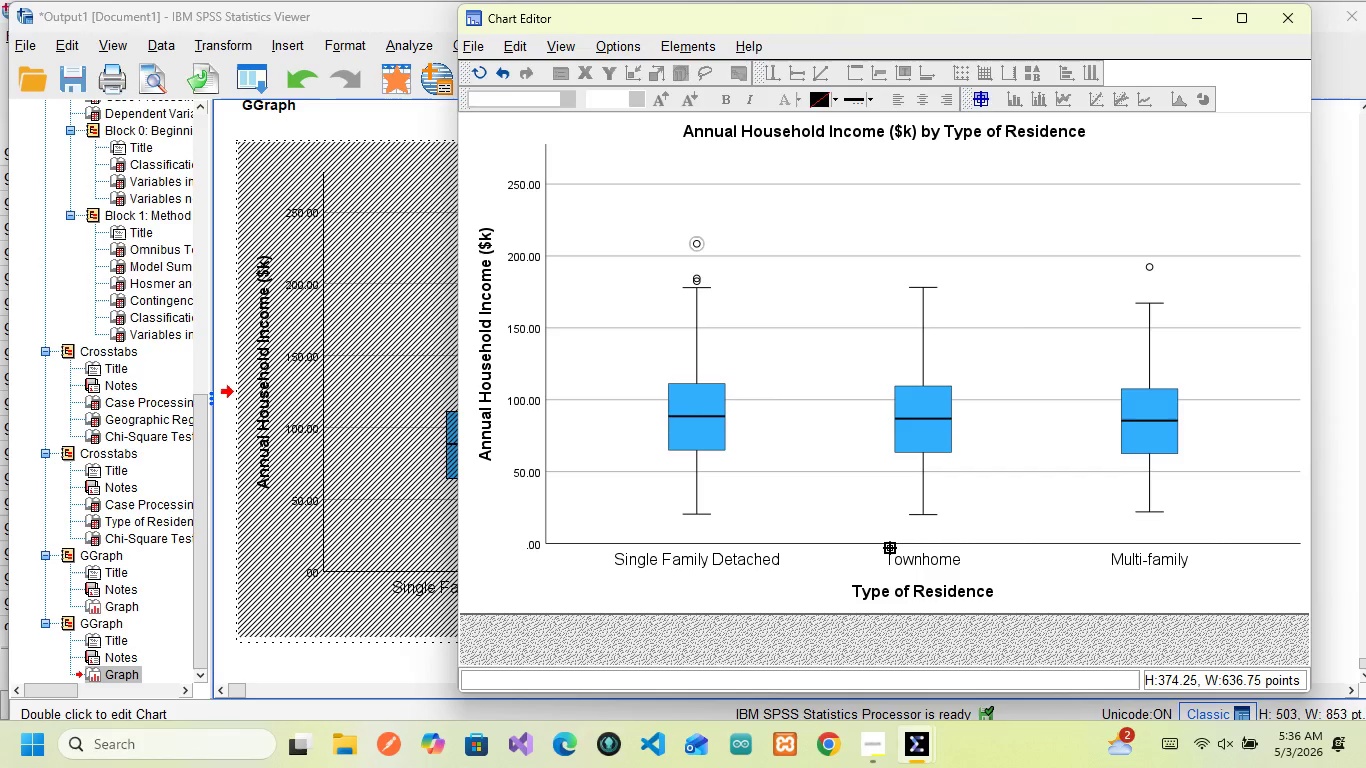 
left_click([1149, 268])
 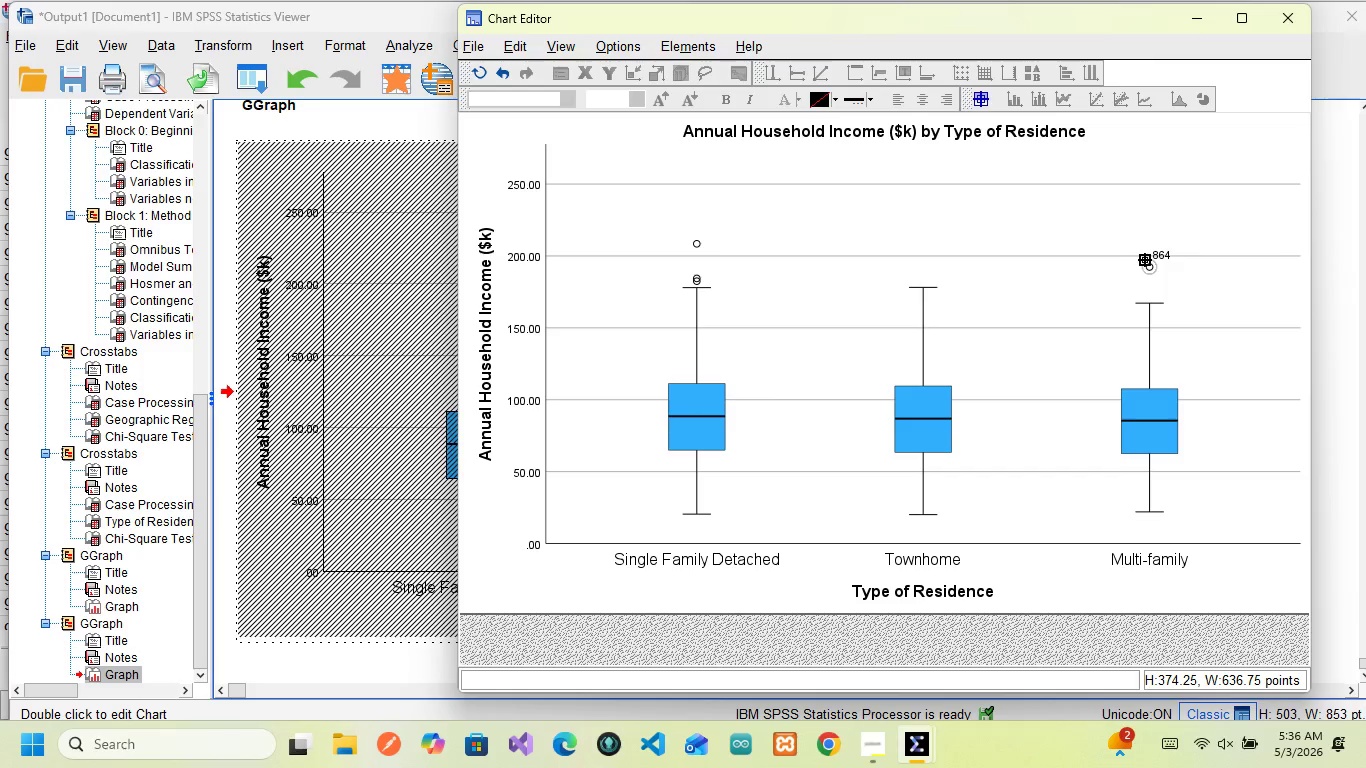 
left_click([1153, 264])
 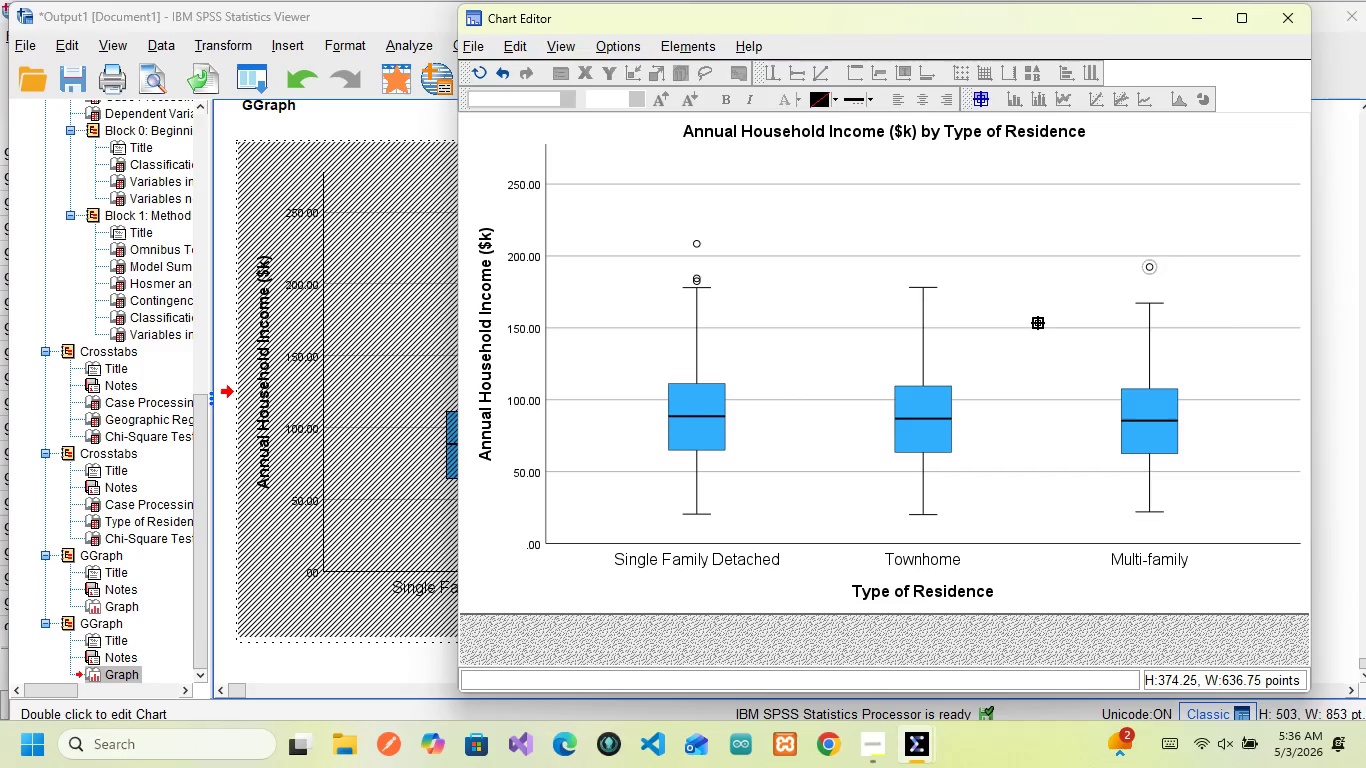 
wait(10.03)
 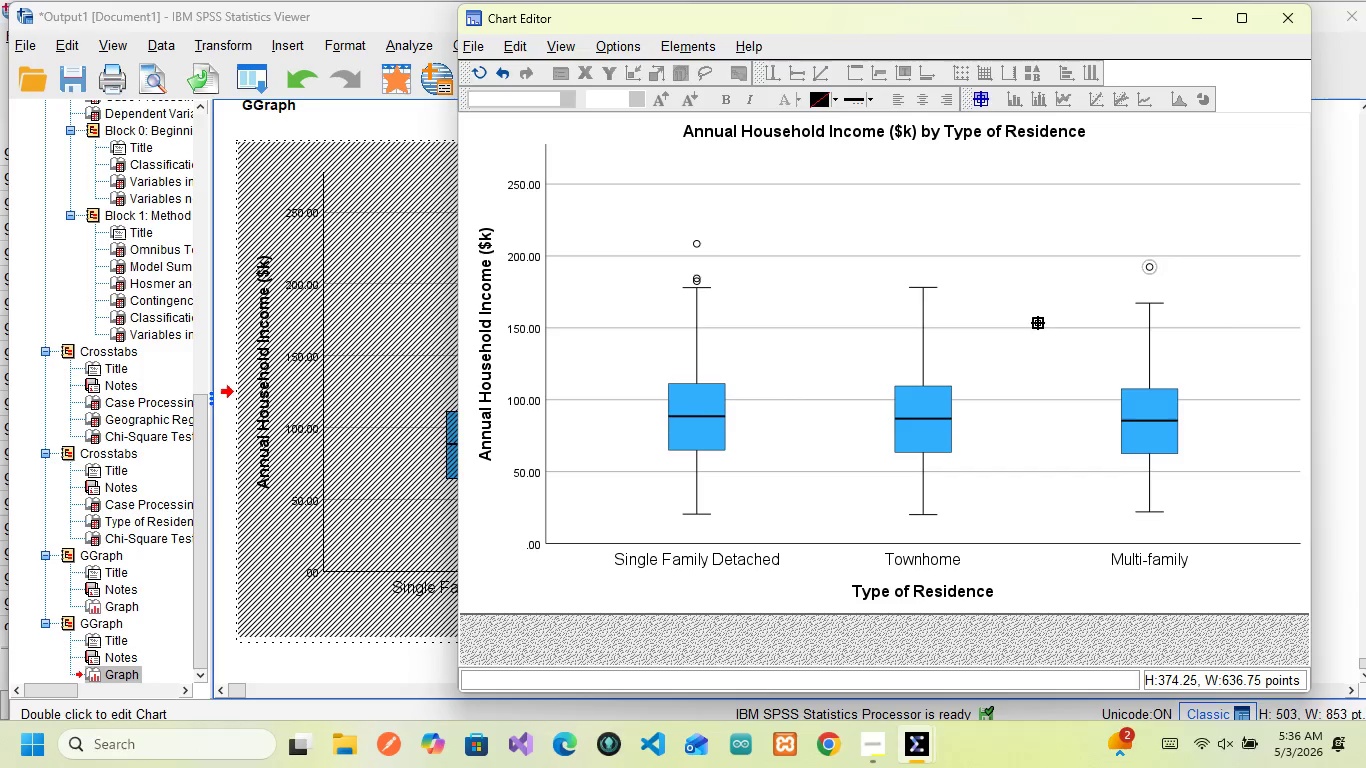 
left_click([1275, 15])
 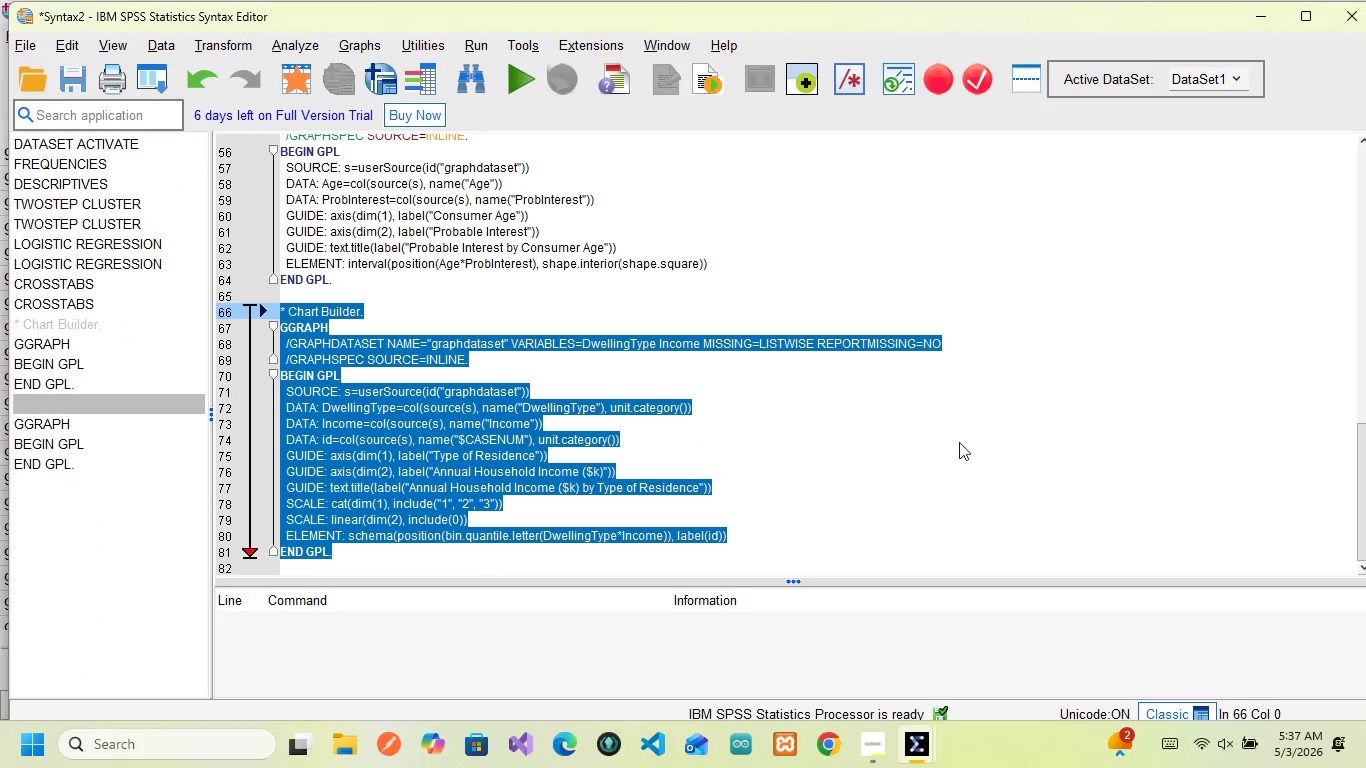 
left_click([961, 448])
 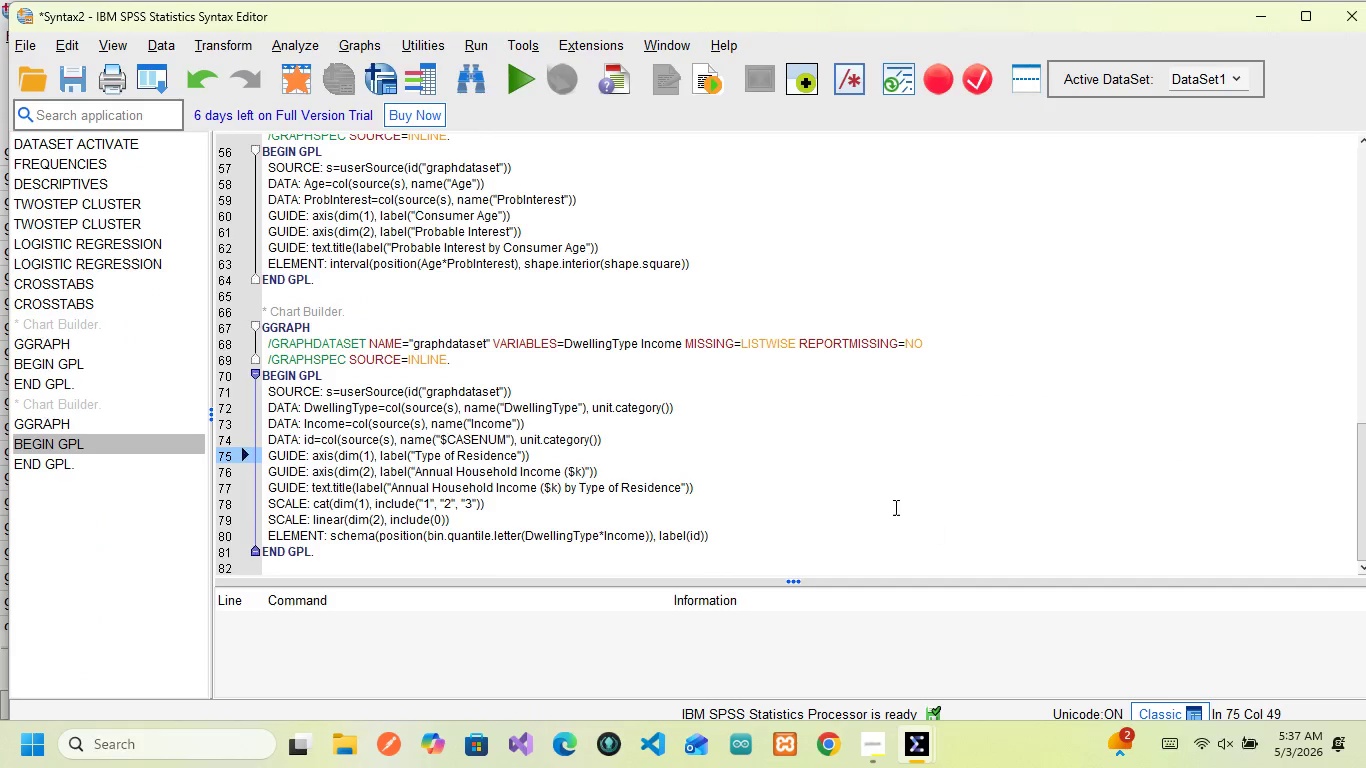 
scroll: coordinate [891, 505], scroll_direction: down, amount: 2.0
 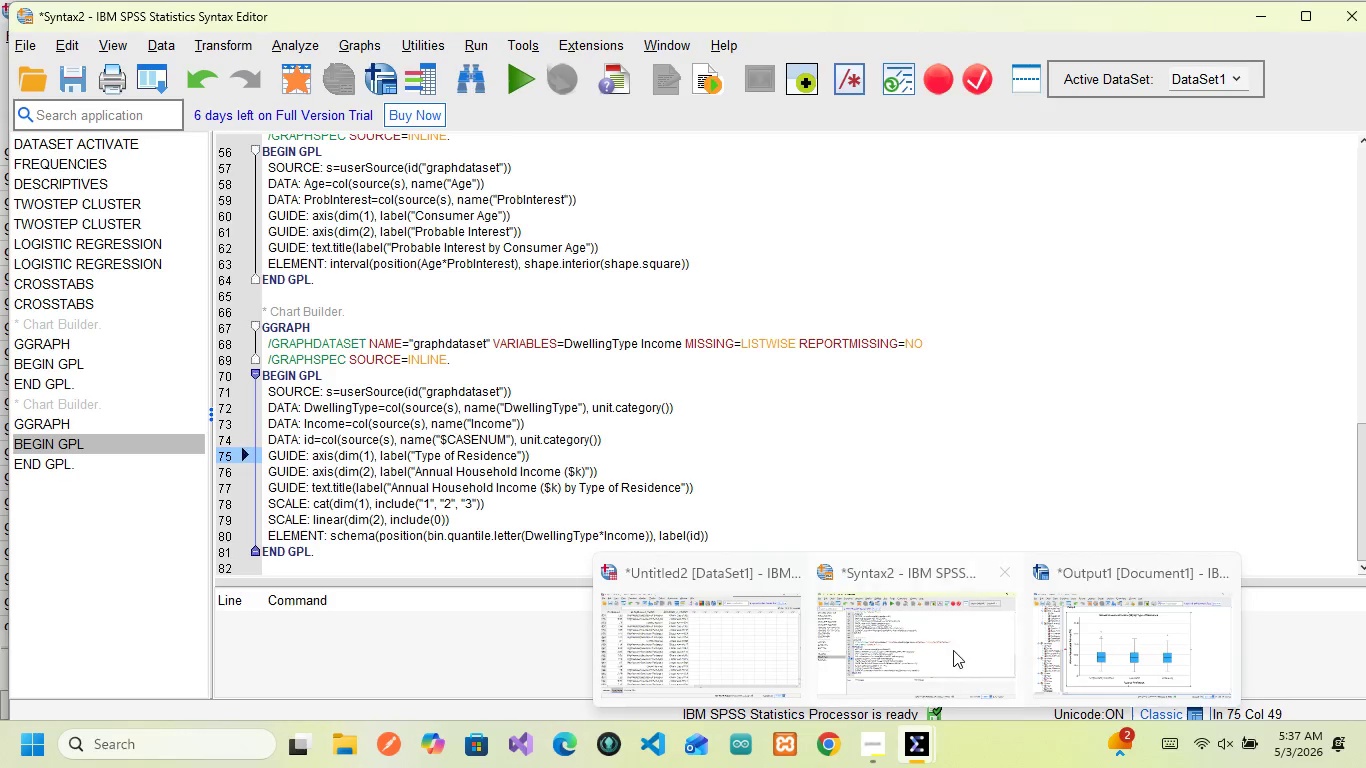 
left_click([1102, 641])
 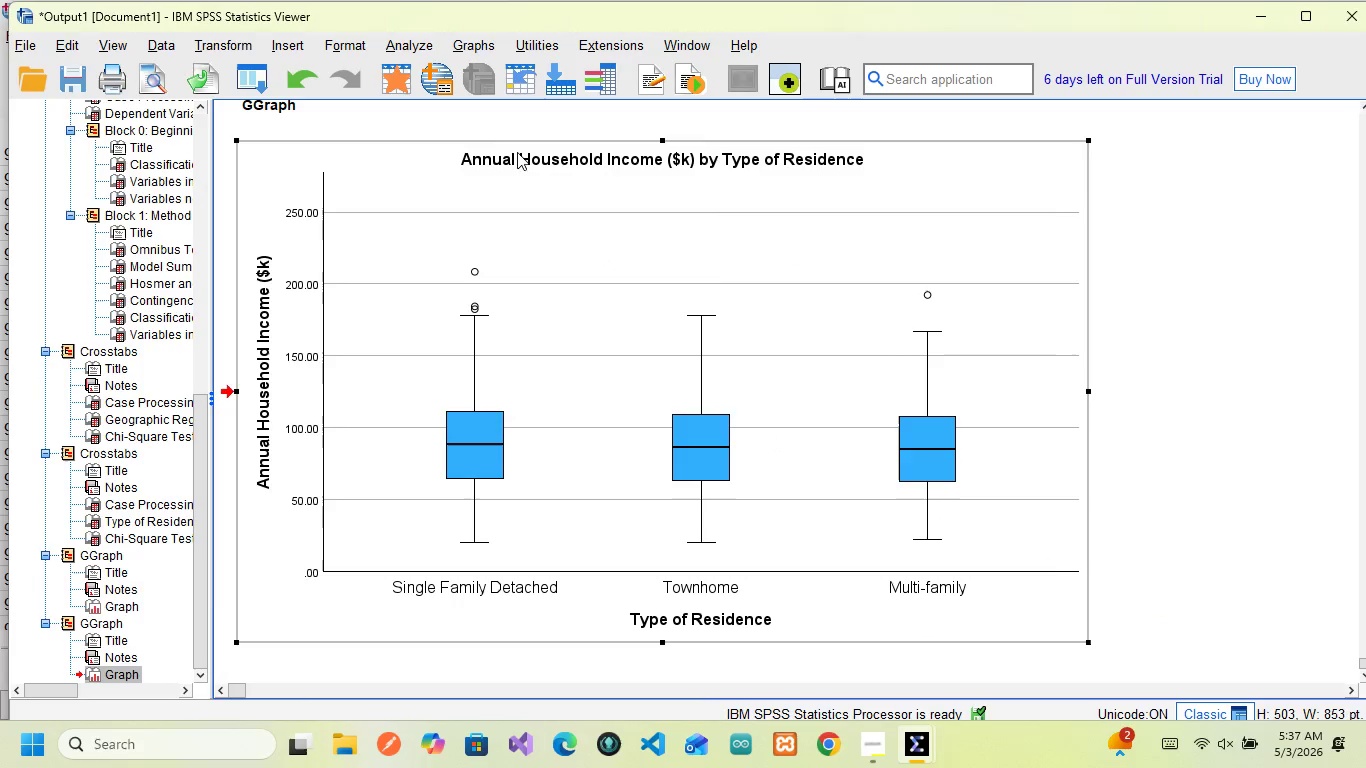 
left_click([468, 41])
 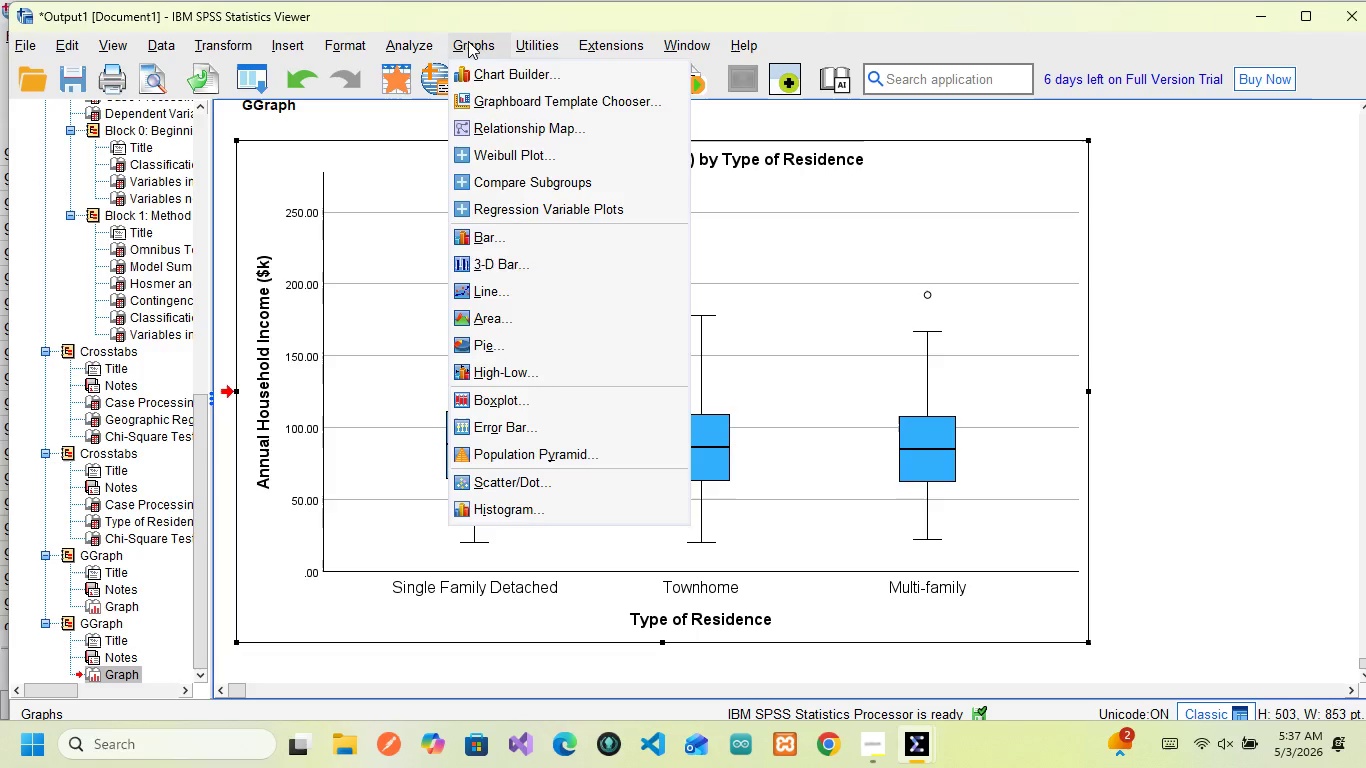 
wait(7.0)
 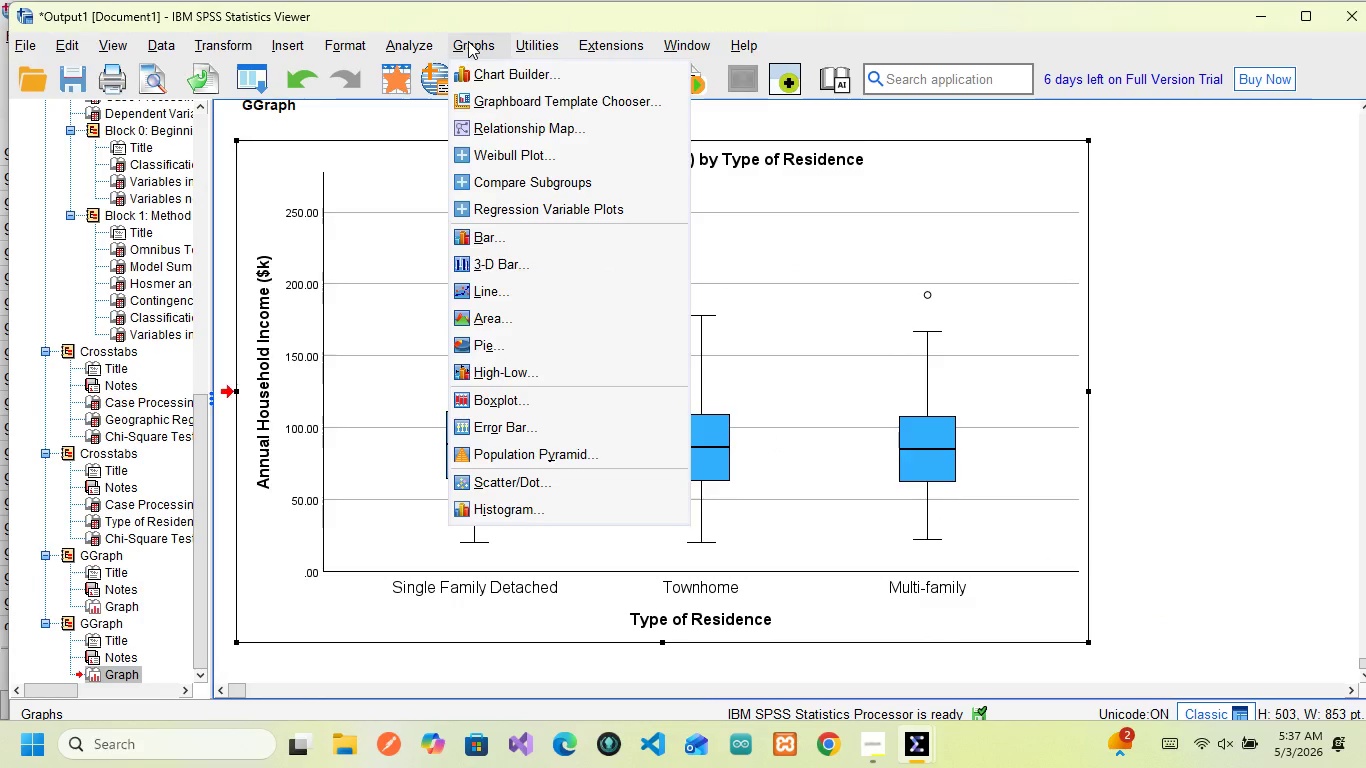 
left_click([501, 77])
 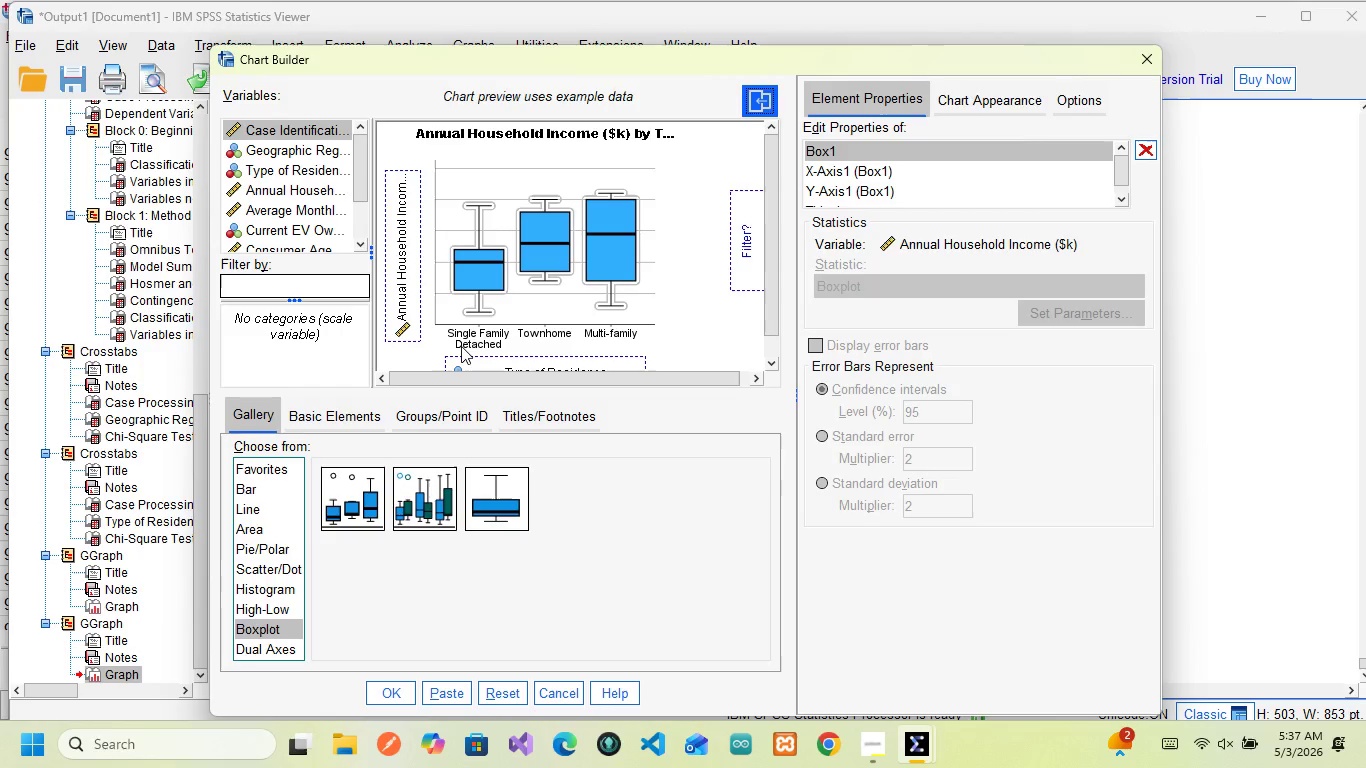 
wait(9.42)
 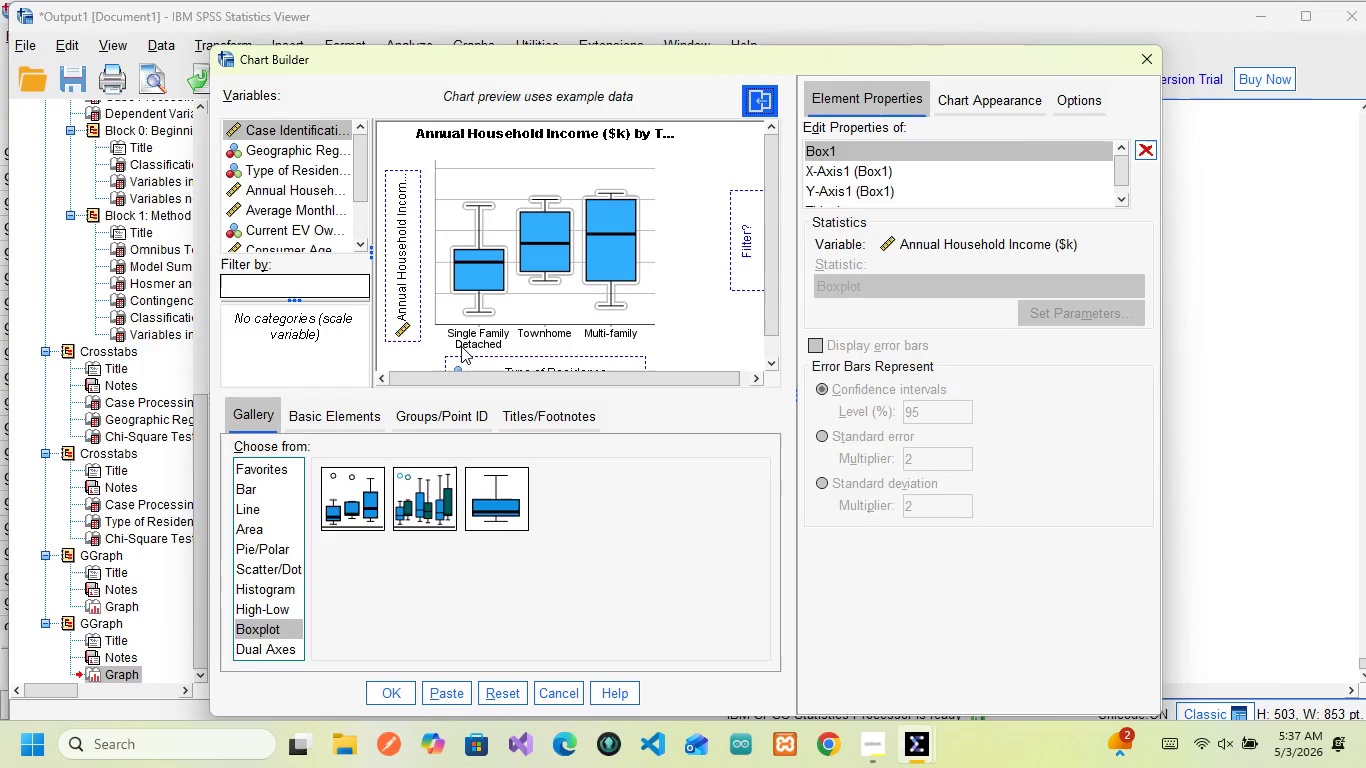 
left_click([249, 492])
 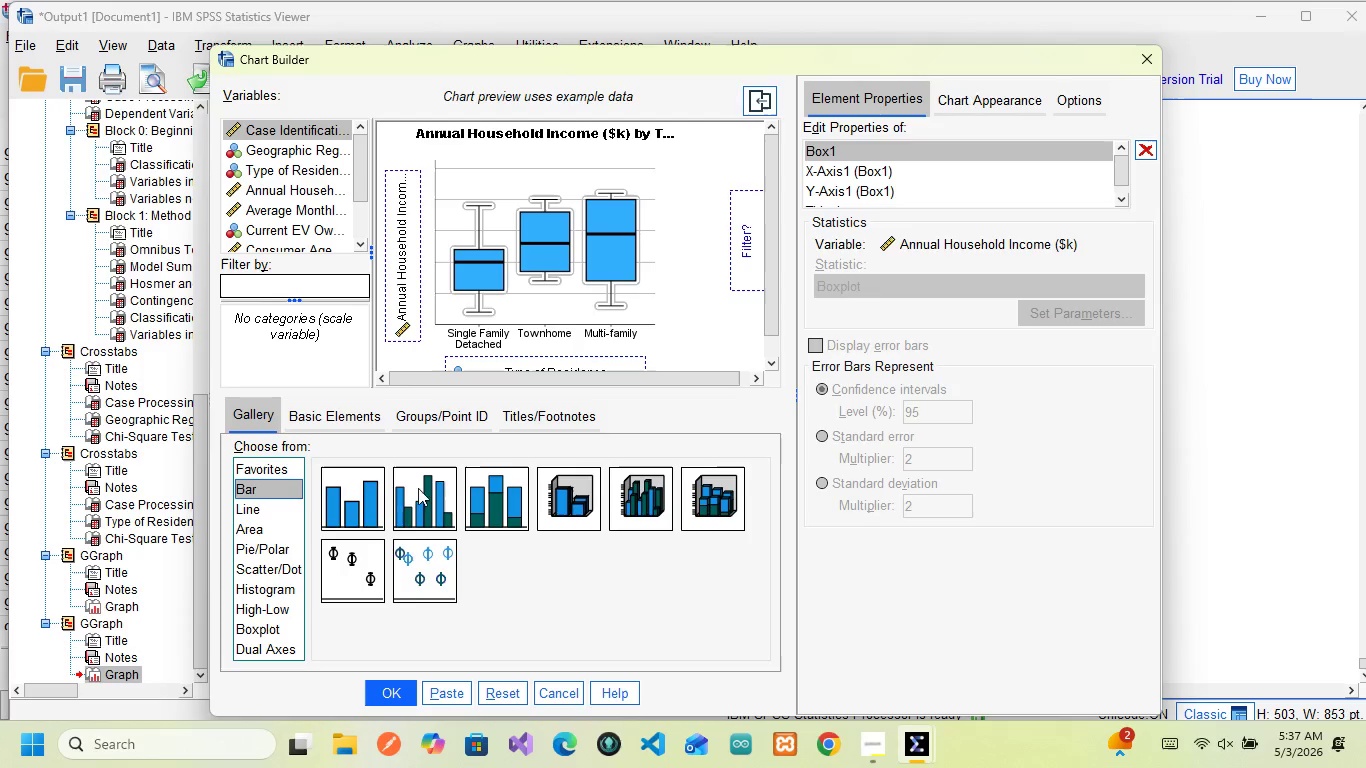 
left_click_drag(start_coordinate=[452, 489], to_coordinate=[552, 261])
 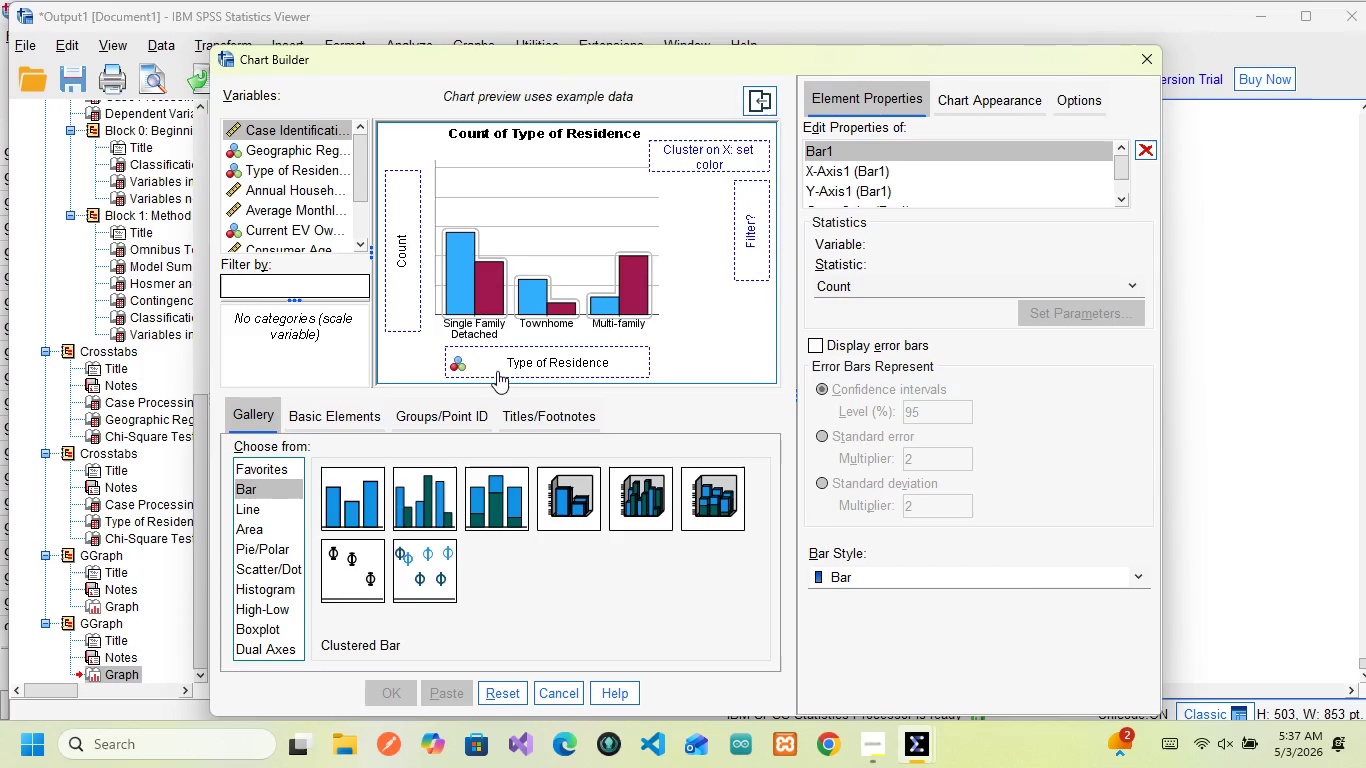 
right_click([491, 357])
 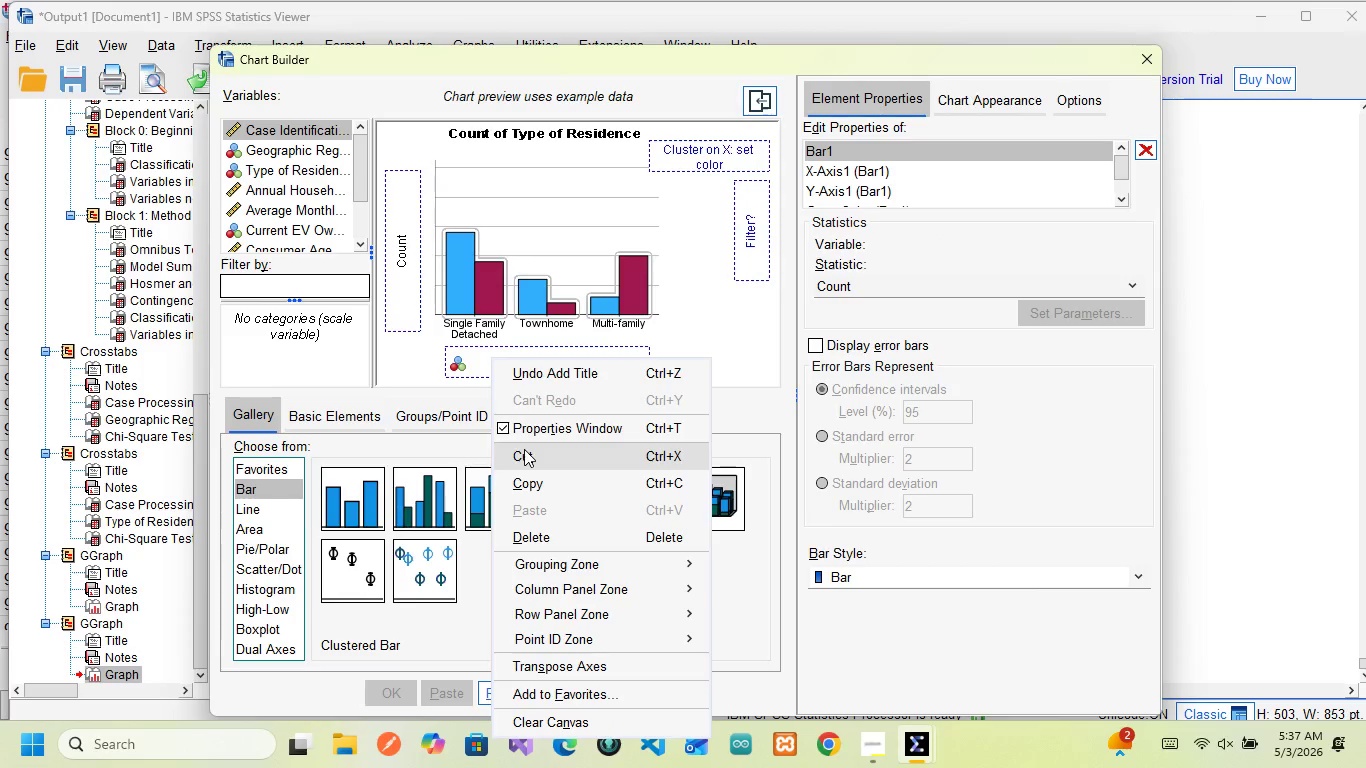 
left_click([524, 449])
 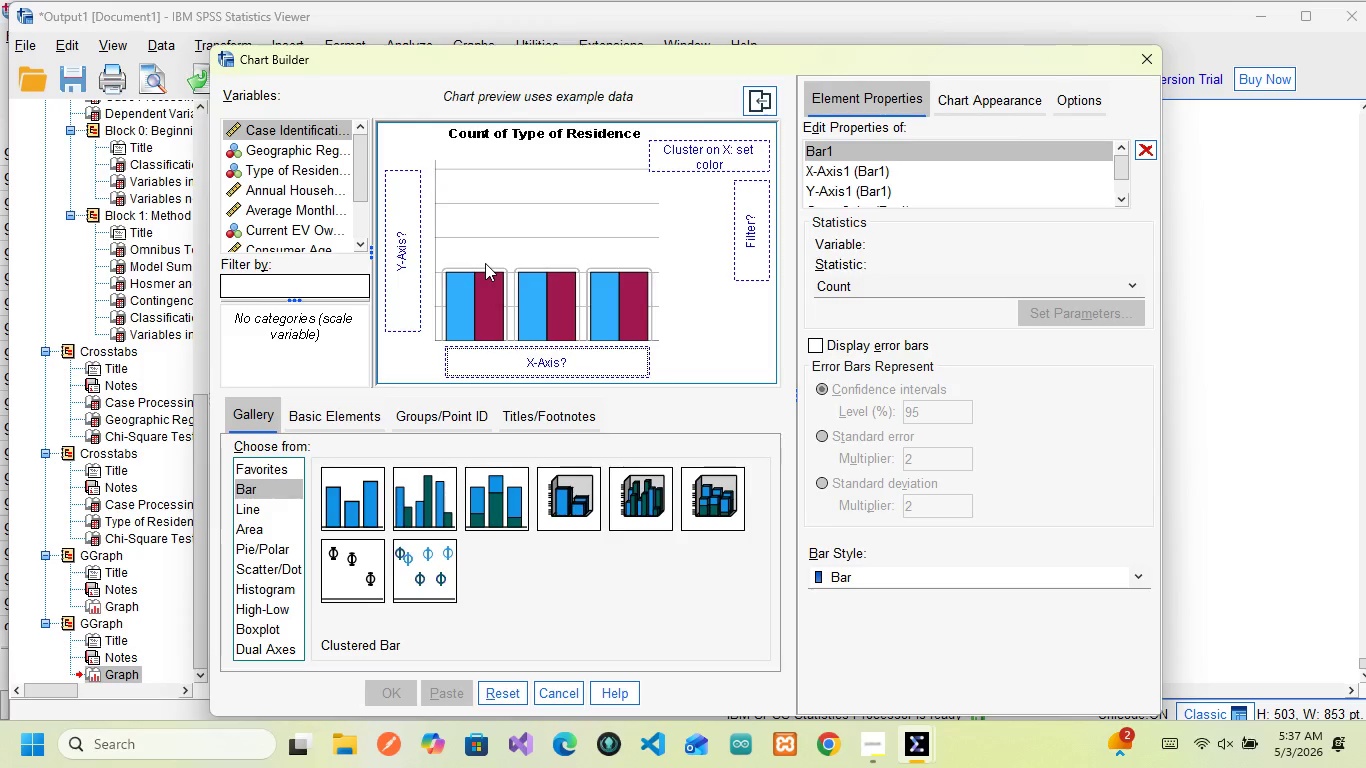 
wait(8.89)
 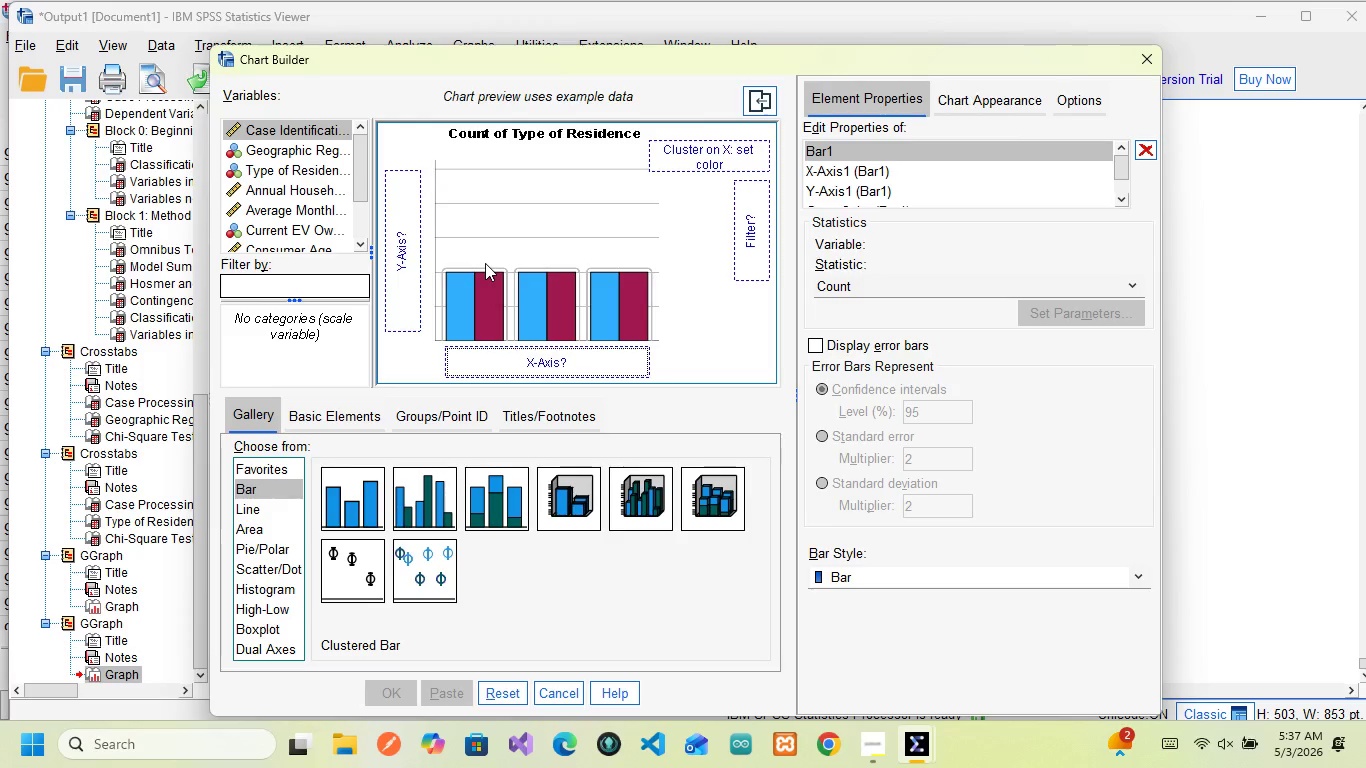 
scroll: coordinate [276, 224], scroll_direction: down, amount: 1.0
 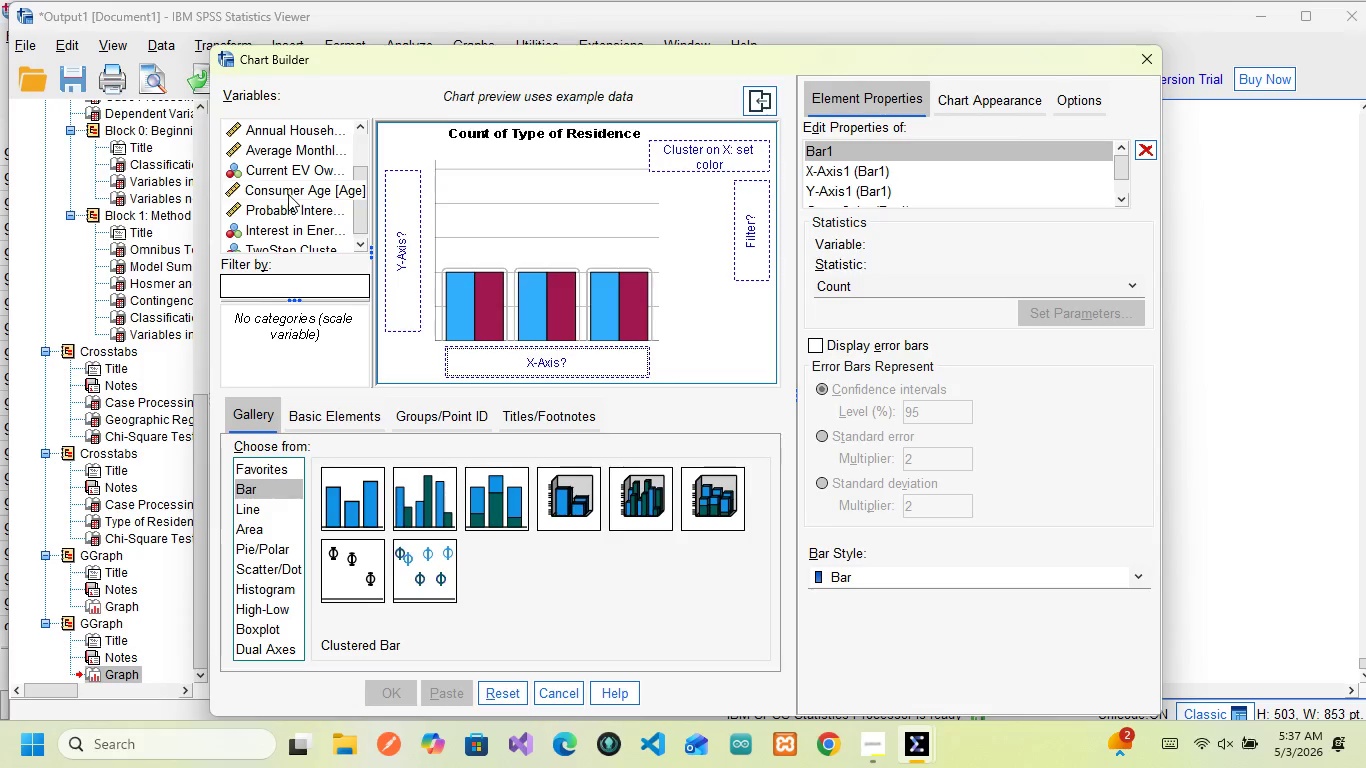 
scroll: coordinate [286, 185], scroll_direction: up, amount: 4.0
 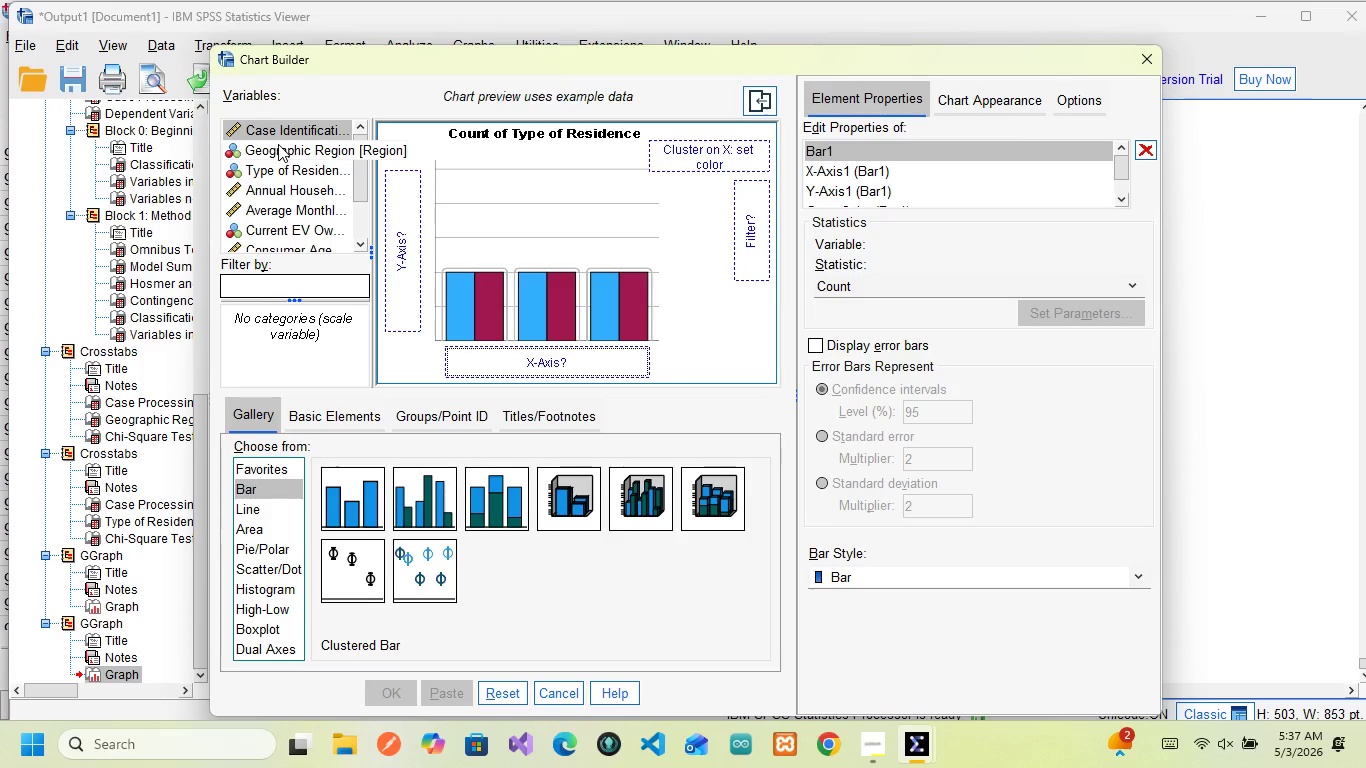 
left_click([278, 144])
 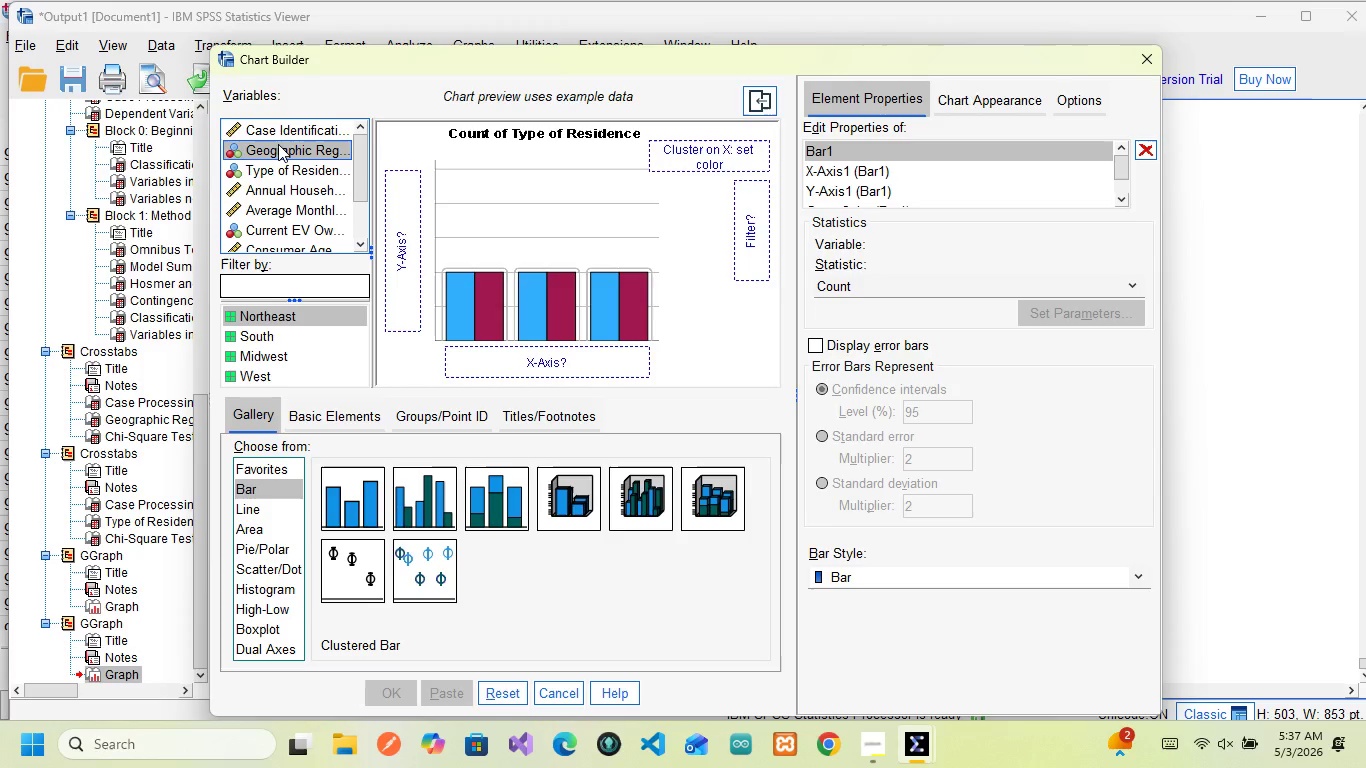 
left_click_drag(start_coordinate=[278, 144], to_coordinate=[502, 352])
 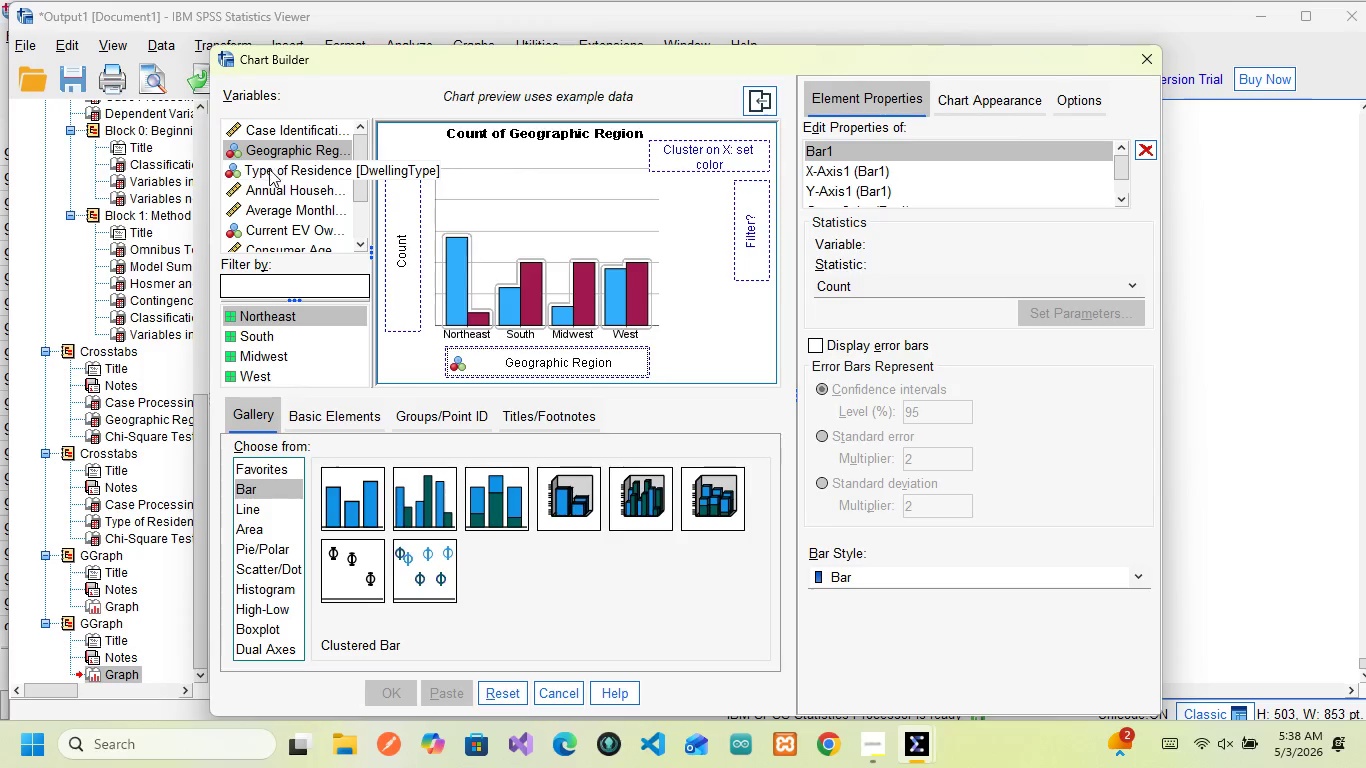 
wait(11.48)
 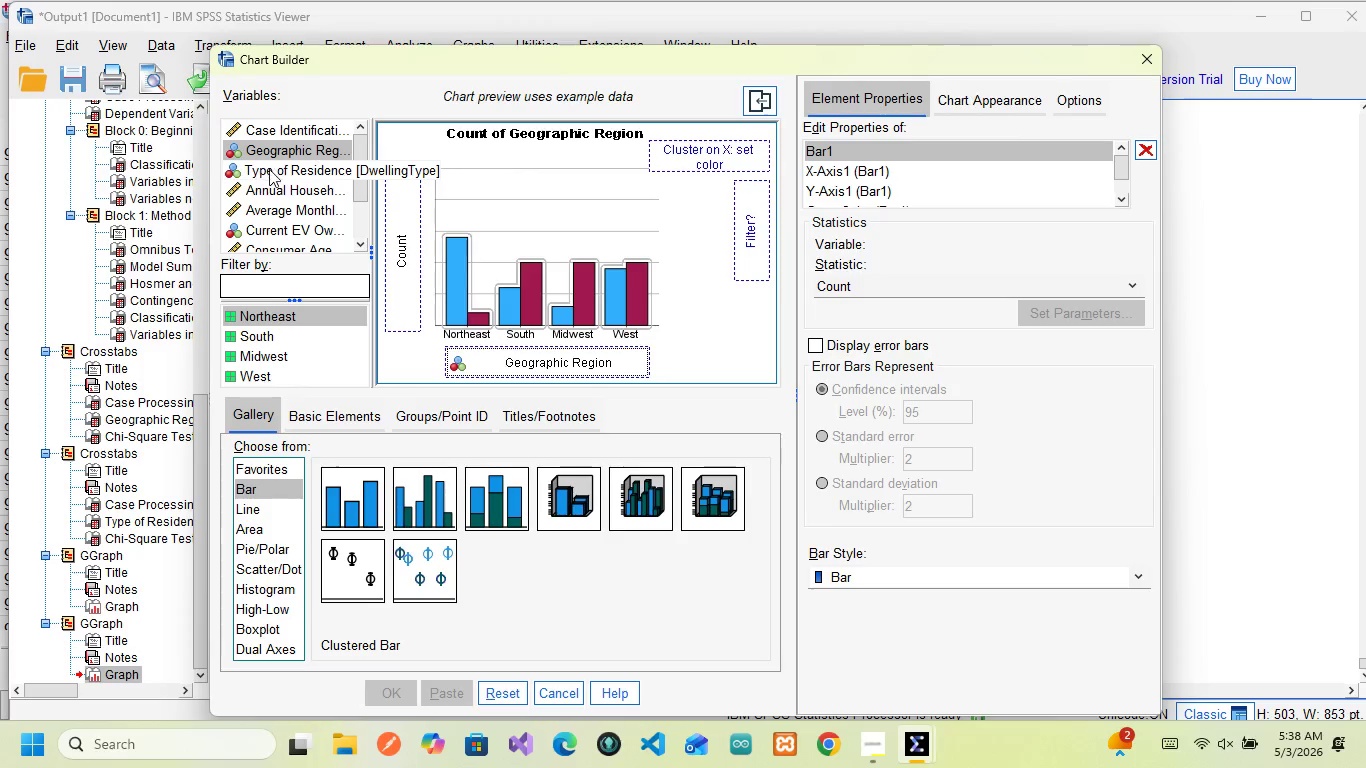 
scroll: coordinate [285, 225], scroll_direction: down, amount: 4.0
 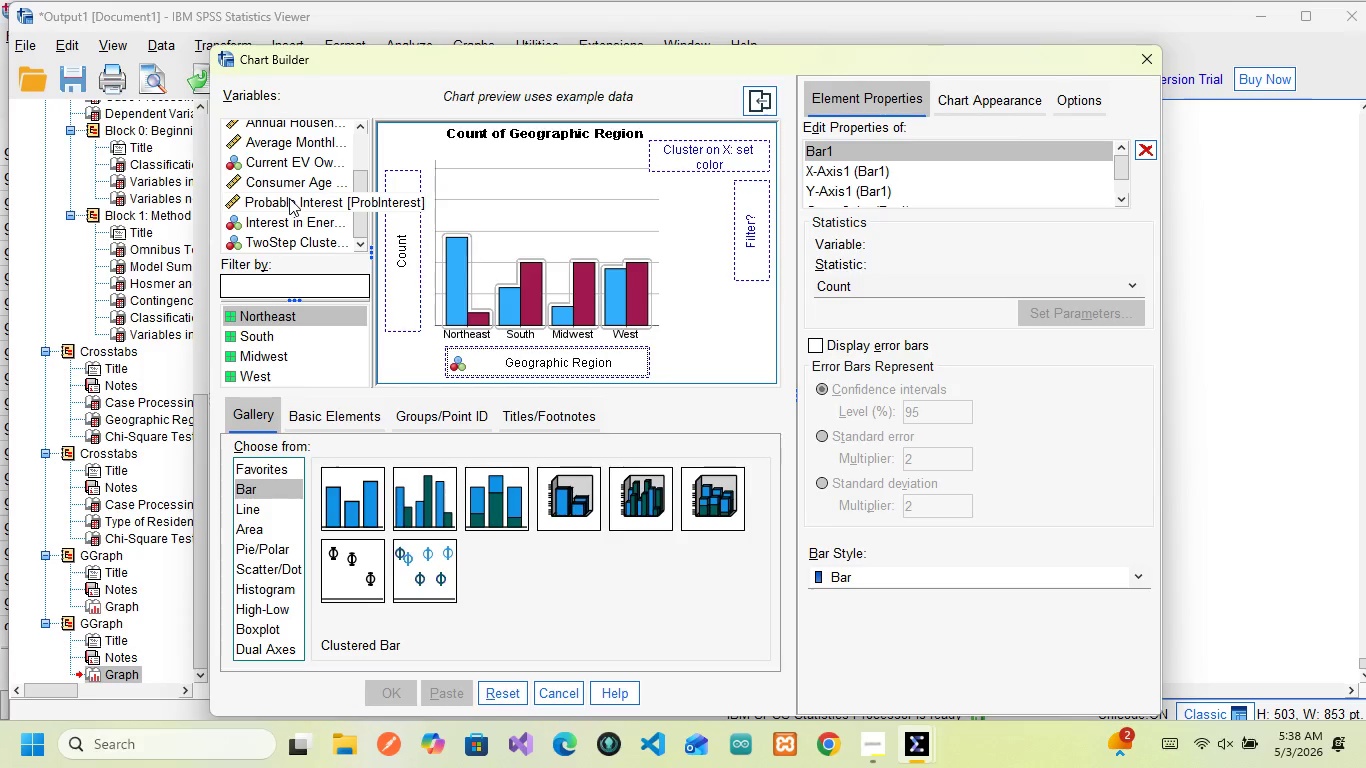 
left_click([289, 198])
 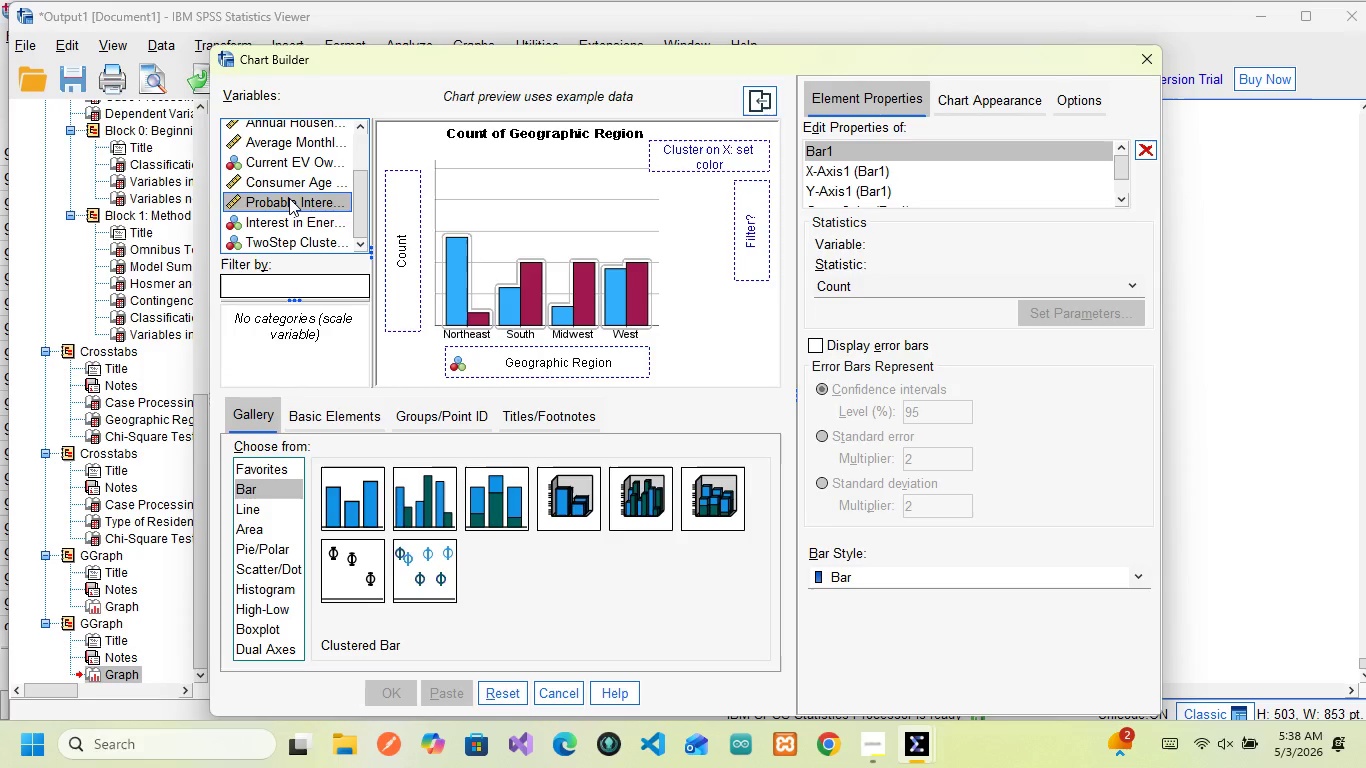 
left_click_drag(start_coordinate=[289, 198], to_coordinate=[401, 222])
 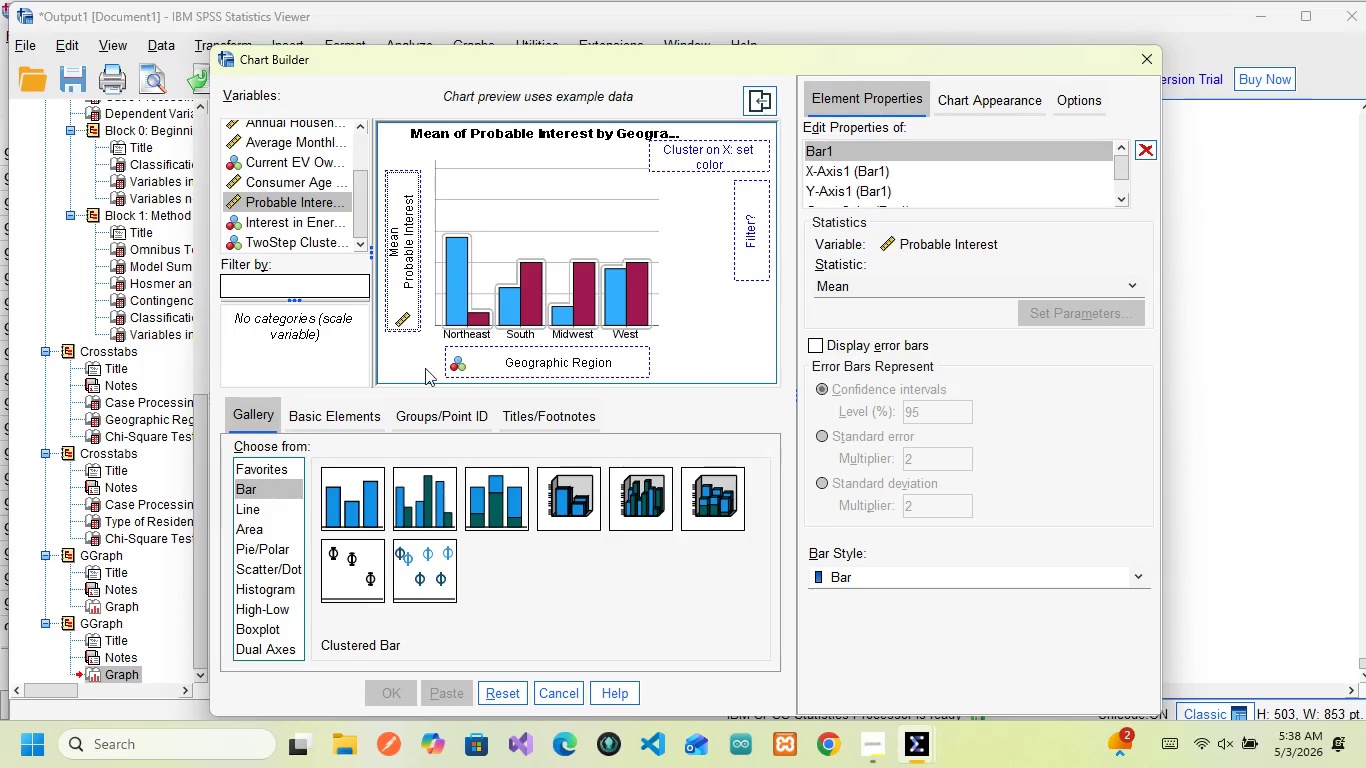 
mouse_move([507, 378])
 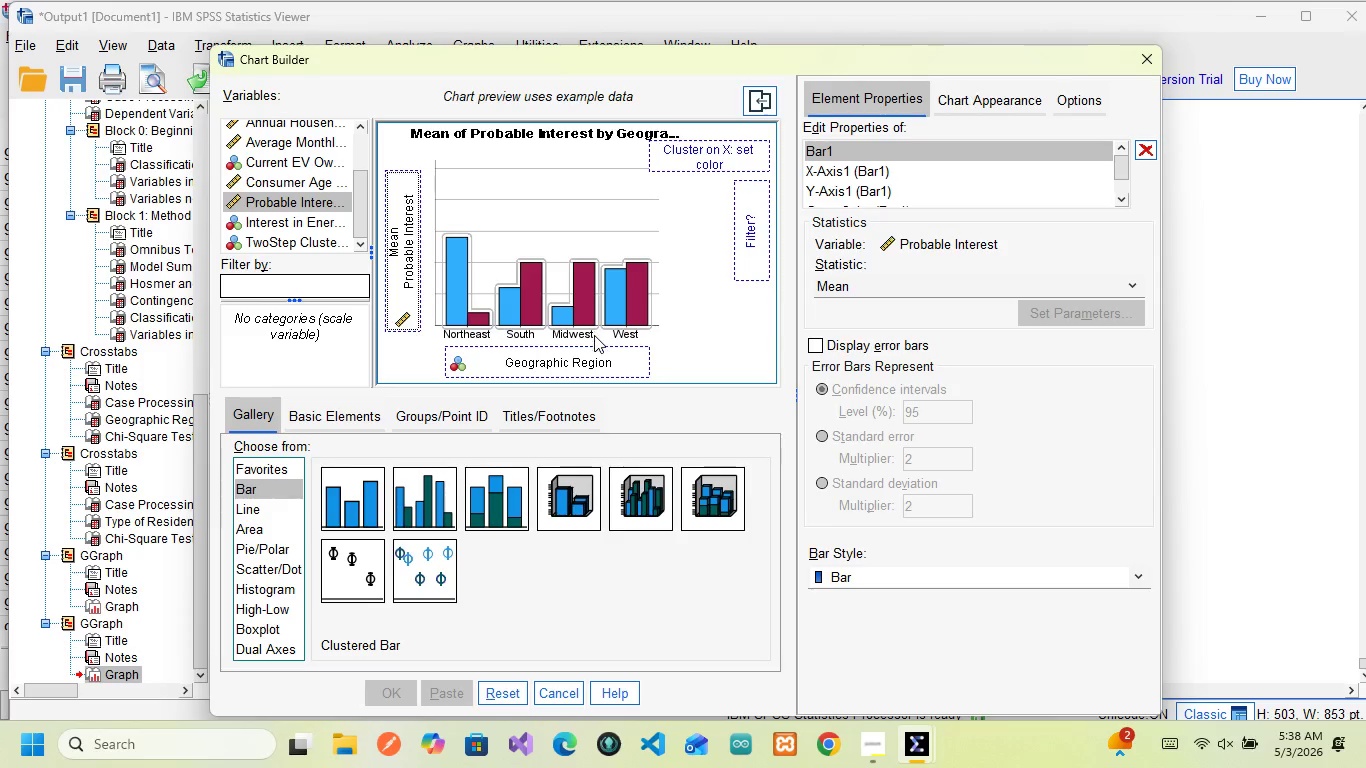 
wait(22.33)
 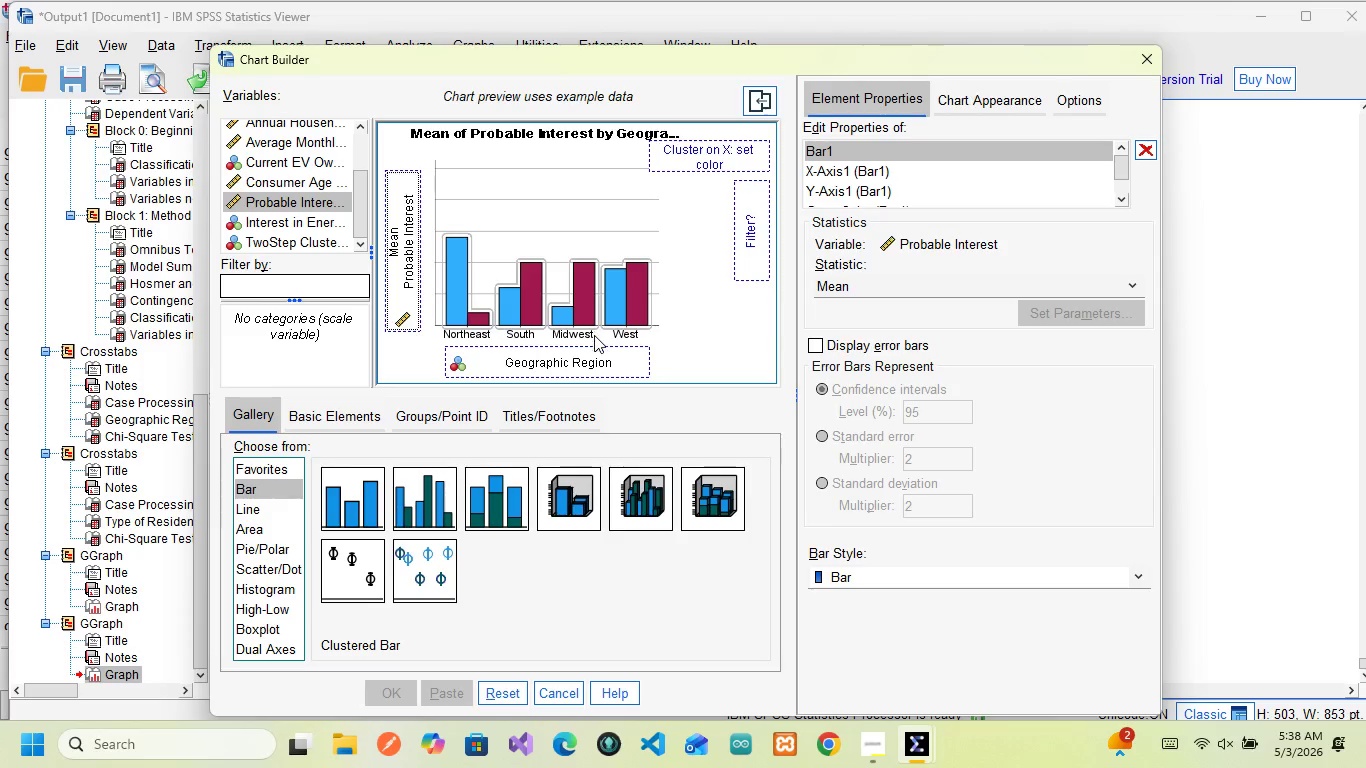 
scroll: coordinate [280, 161], scroll_direction: up, amount: 20.0
 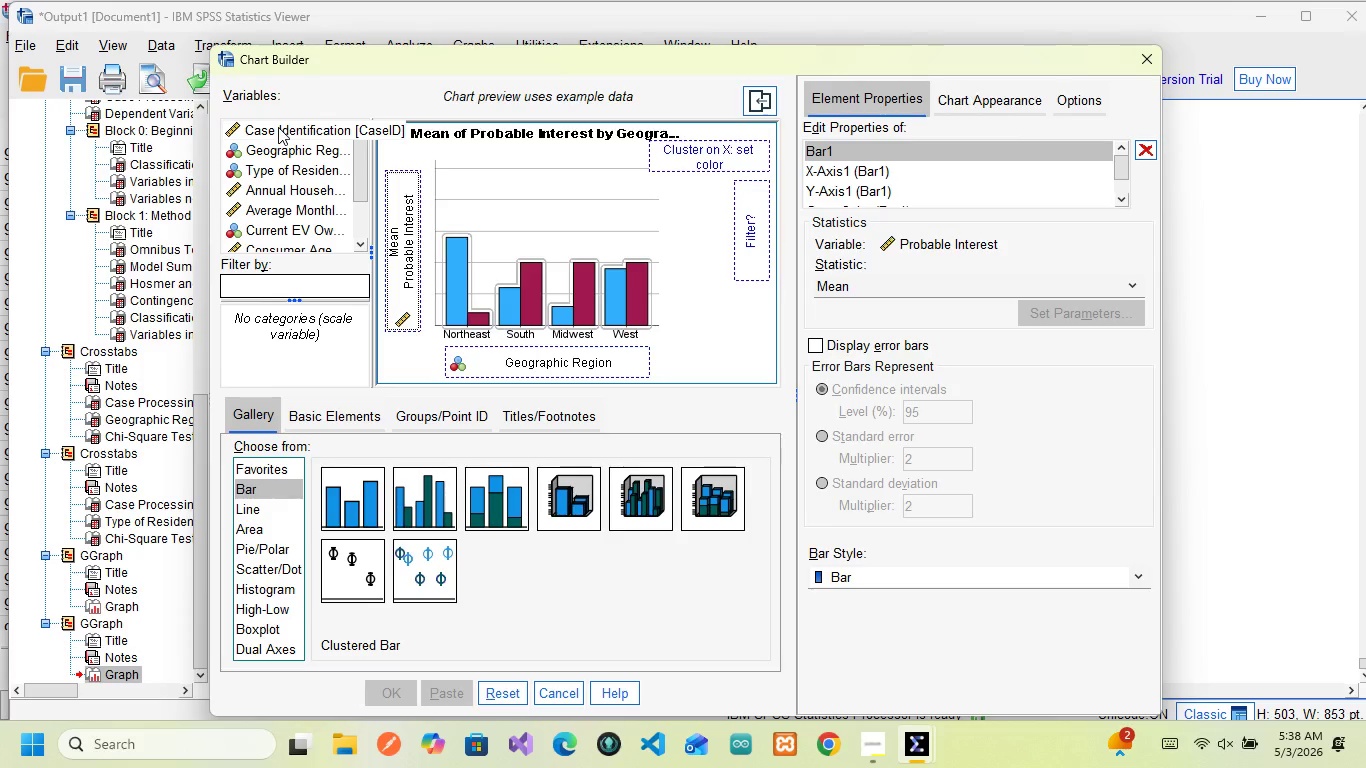 
left_click([278, 127])
 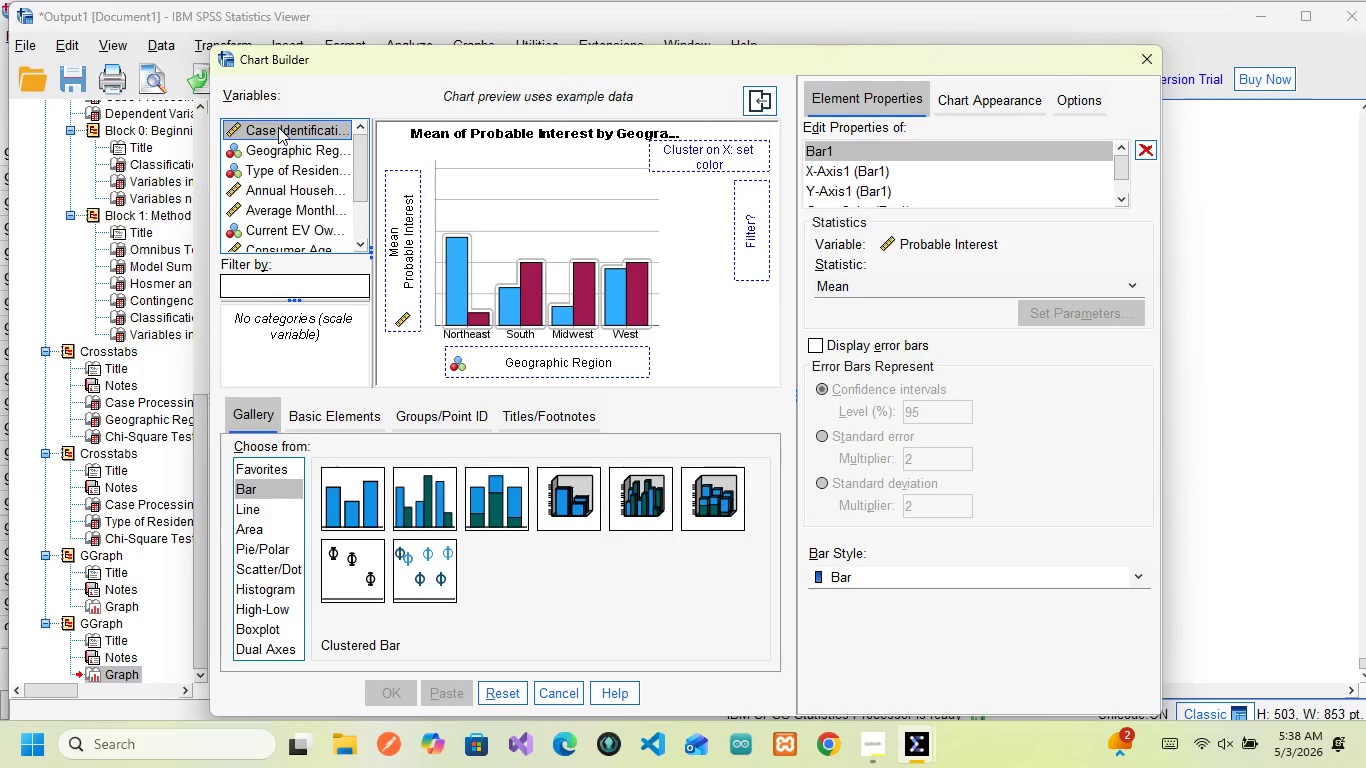 
left_click([278, 127])
 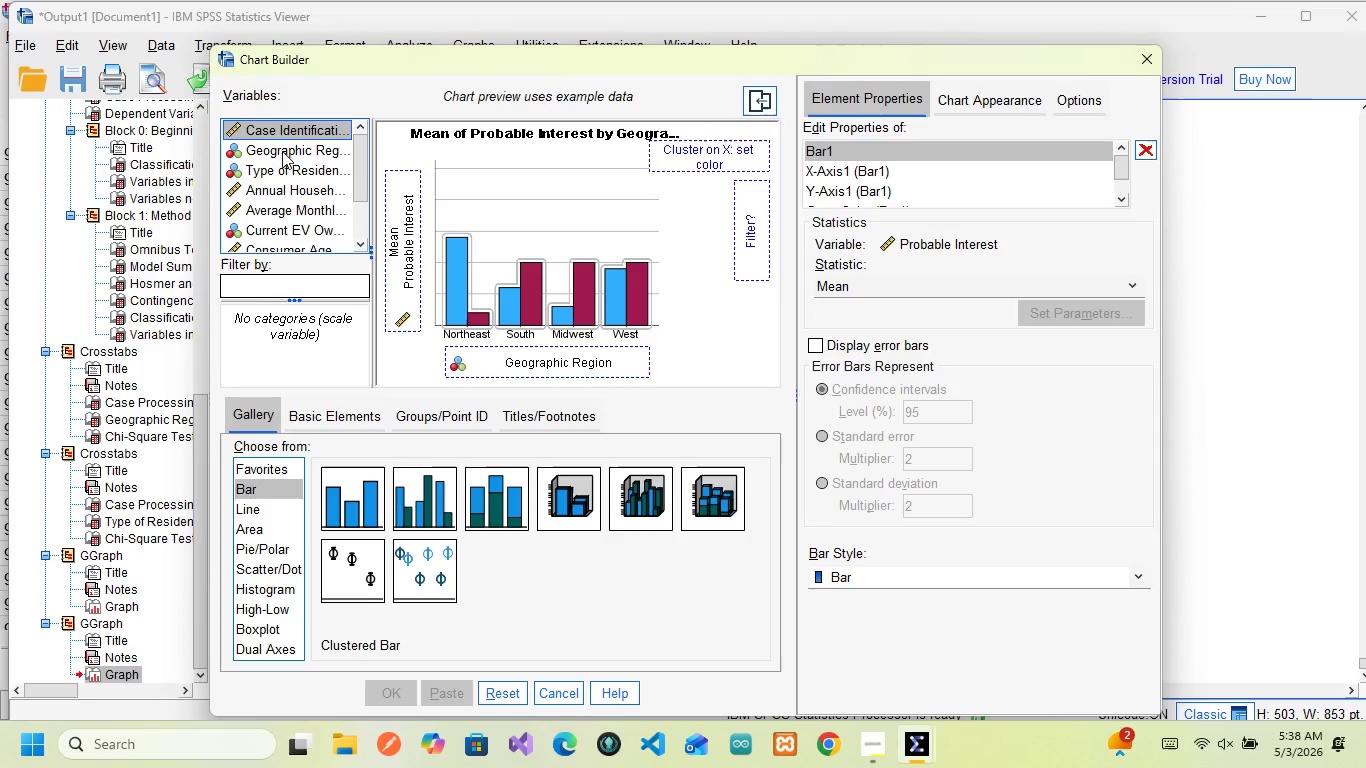 
left_click([282, 151])
 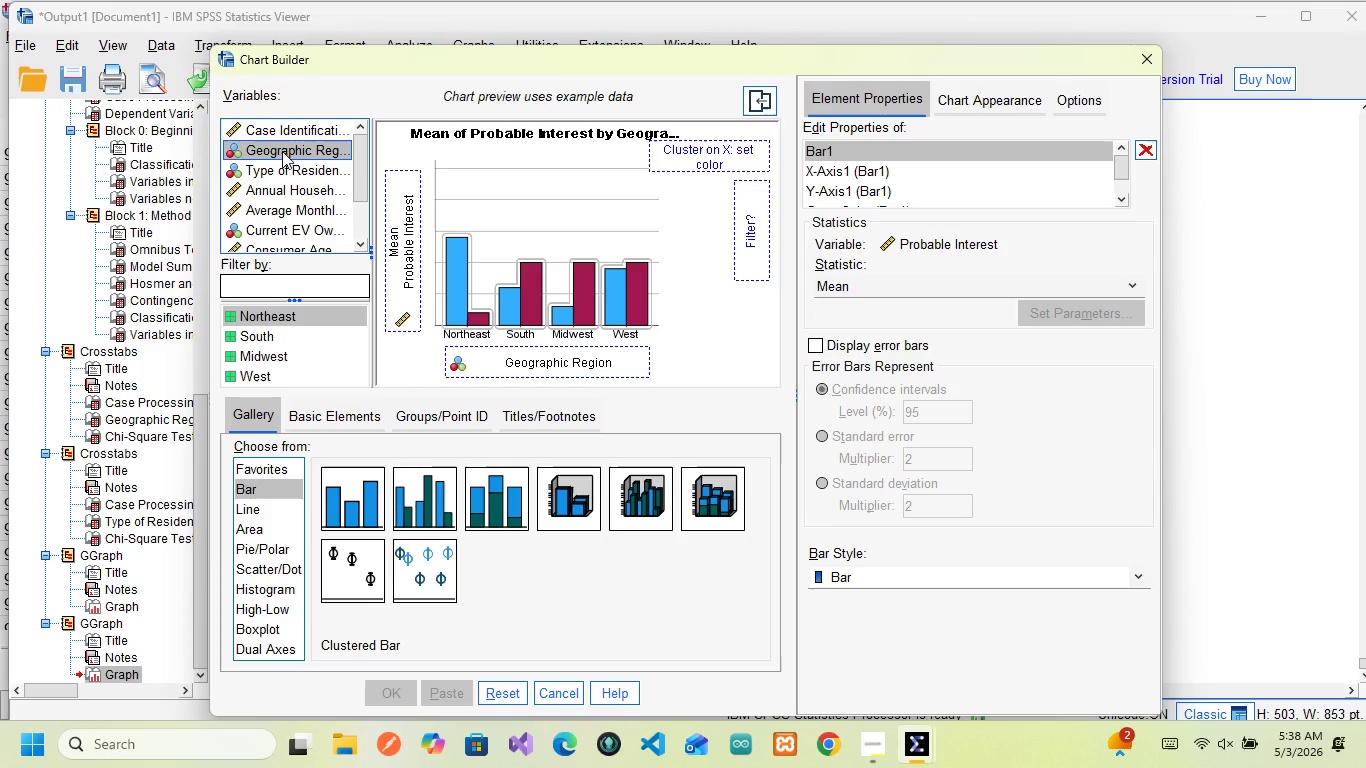 
left_click_drag(start_coordinate=[282, 151], to_coordinate=[291, 138])
 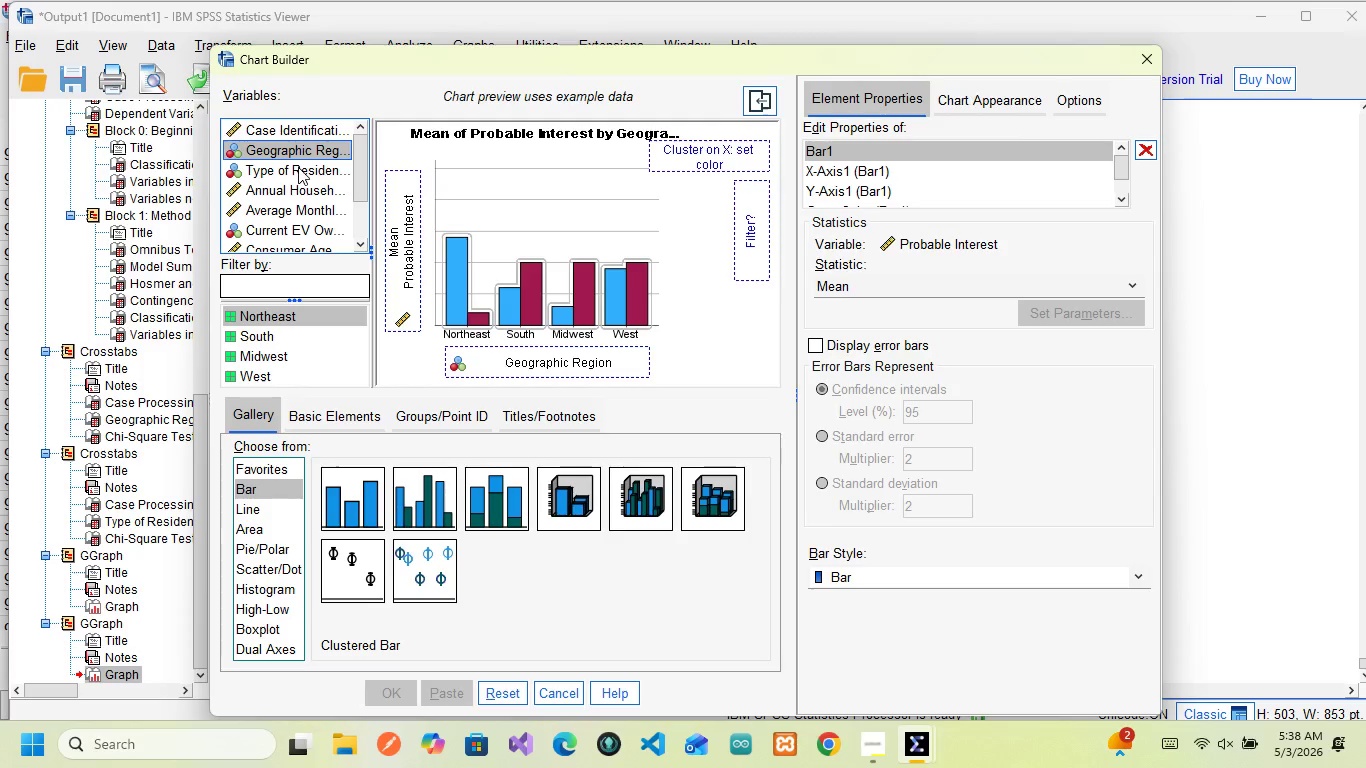 
left_click([298, 167])
 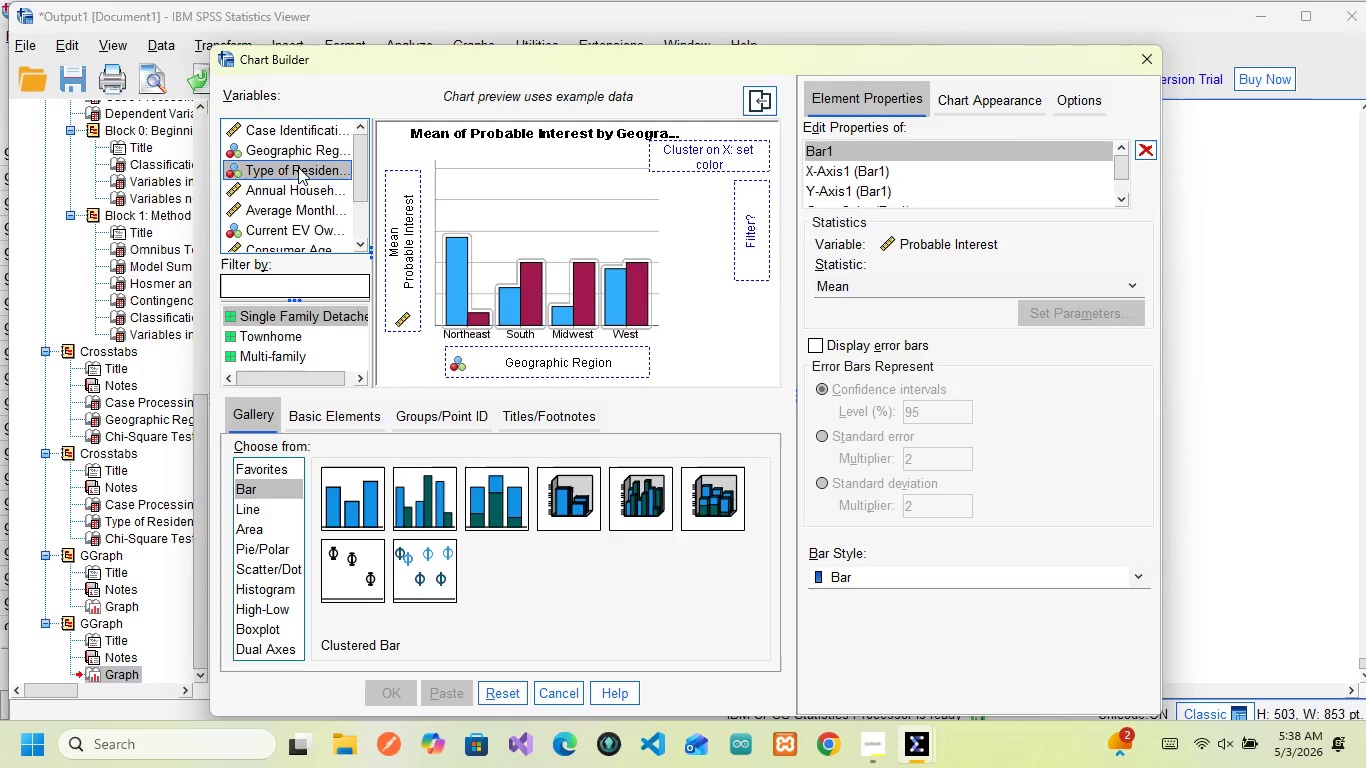 
left_click_drag(start_coordinate=[298, 167], to_coordinate=[693, 146])
 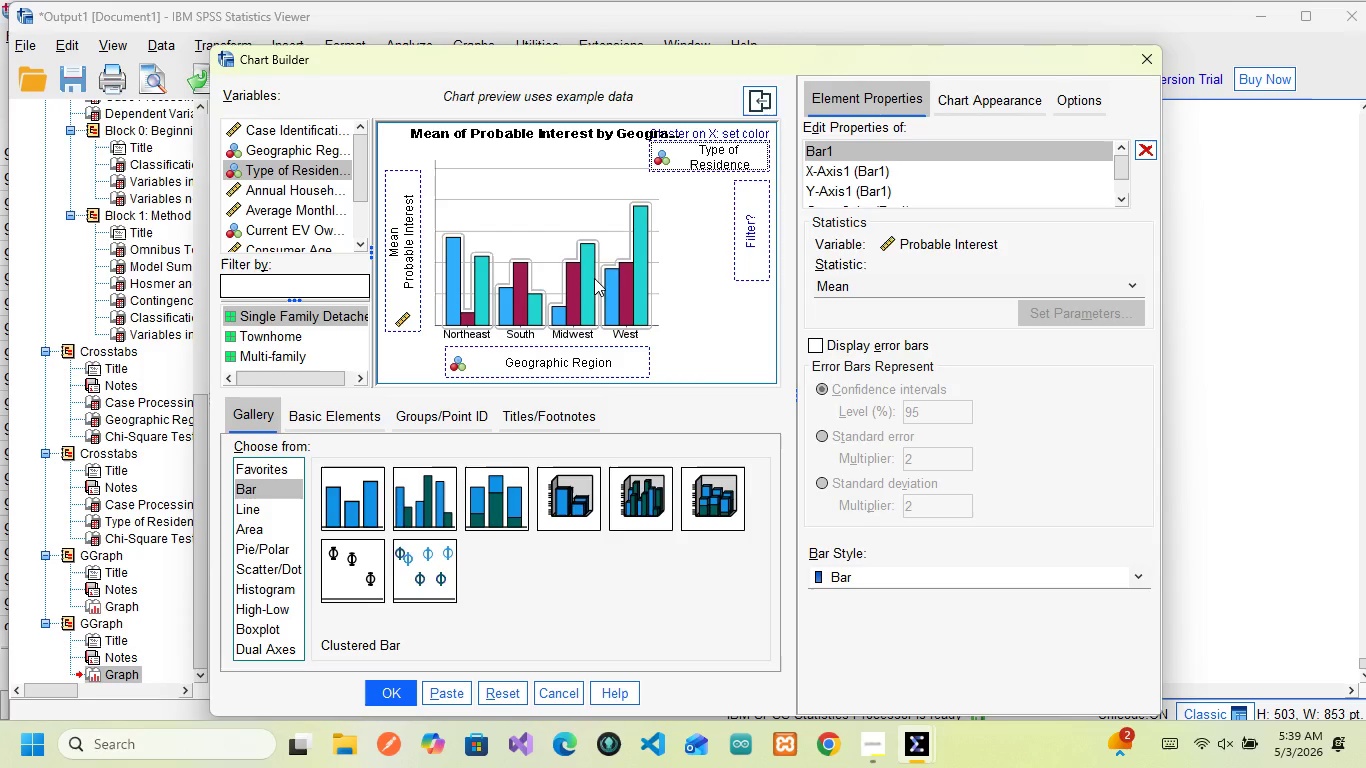 
wait(8.23)
 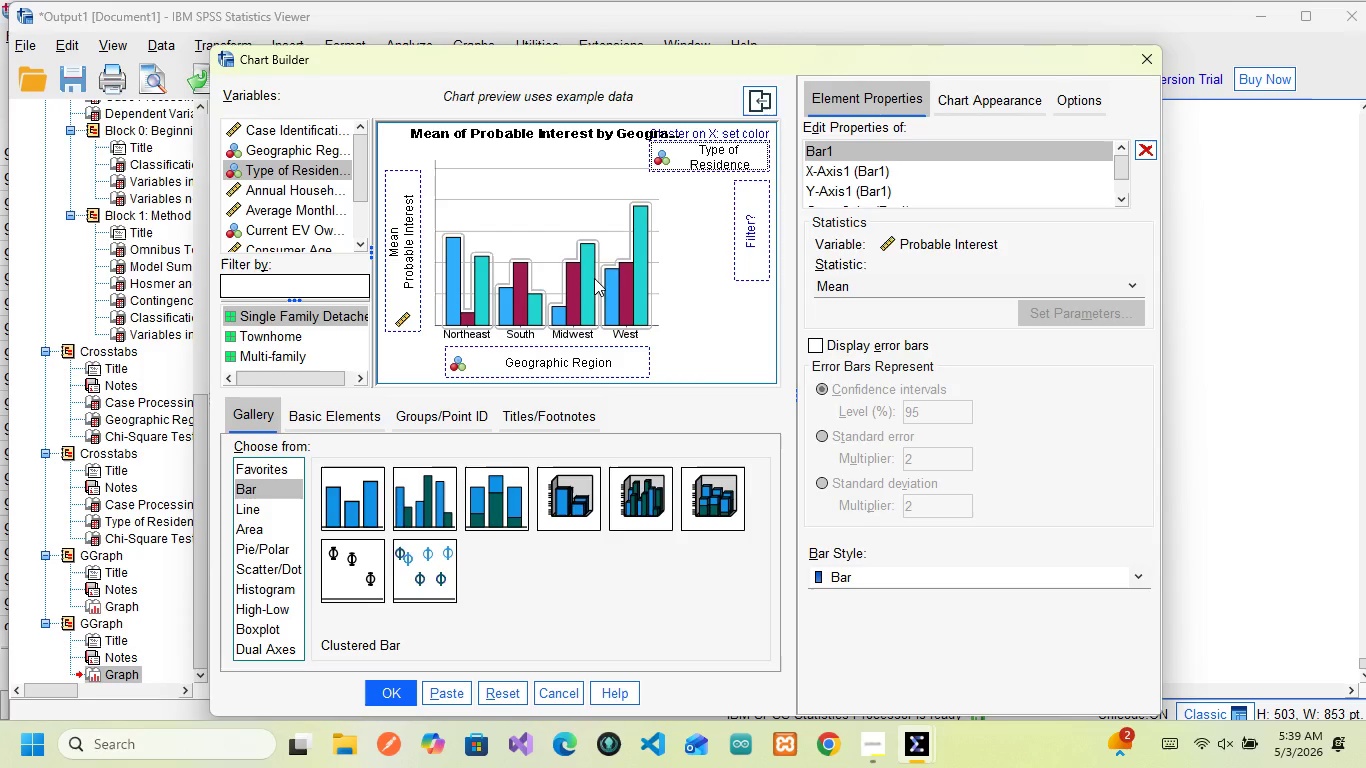 
left_click([448, 691])
 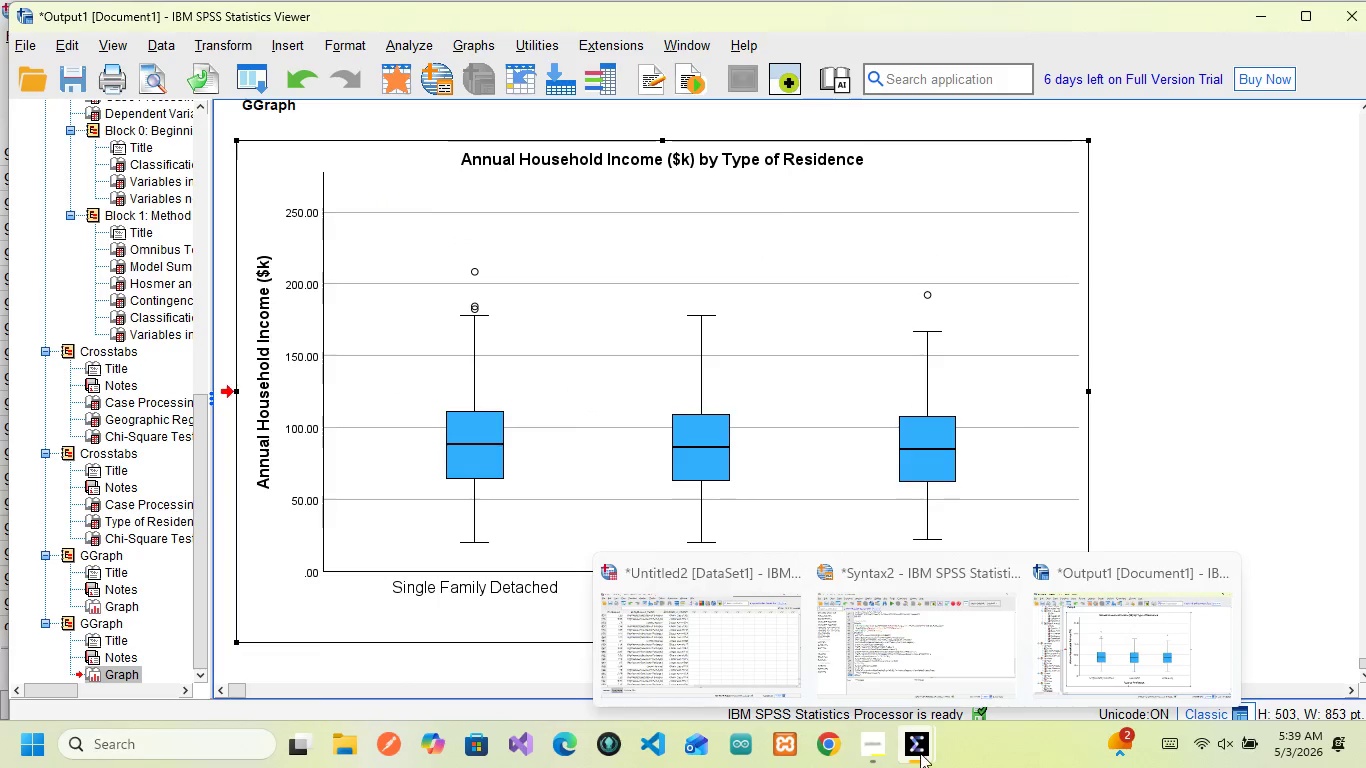 
left_click([926, 649])
 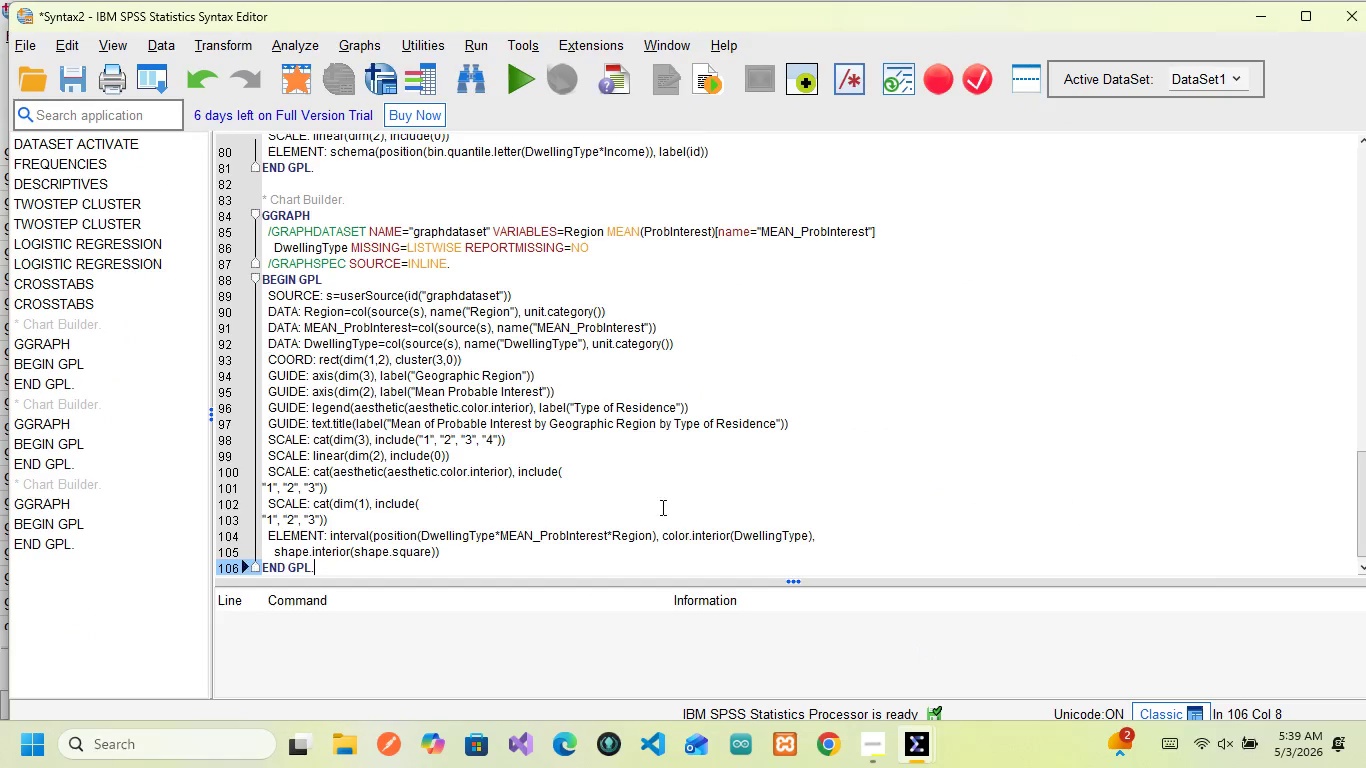 
scroll: coordinate [661, 507], scroll_direction: down, amount: 2.0
 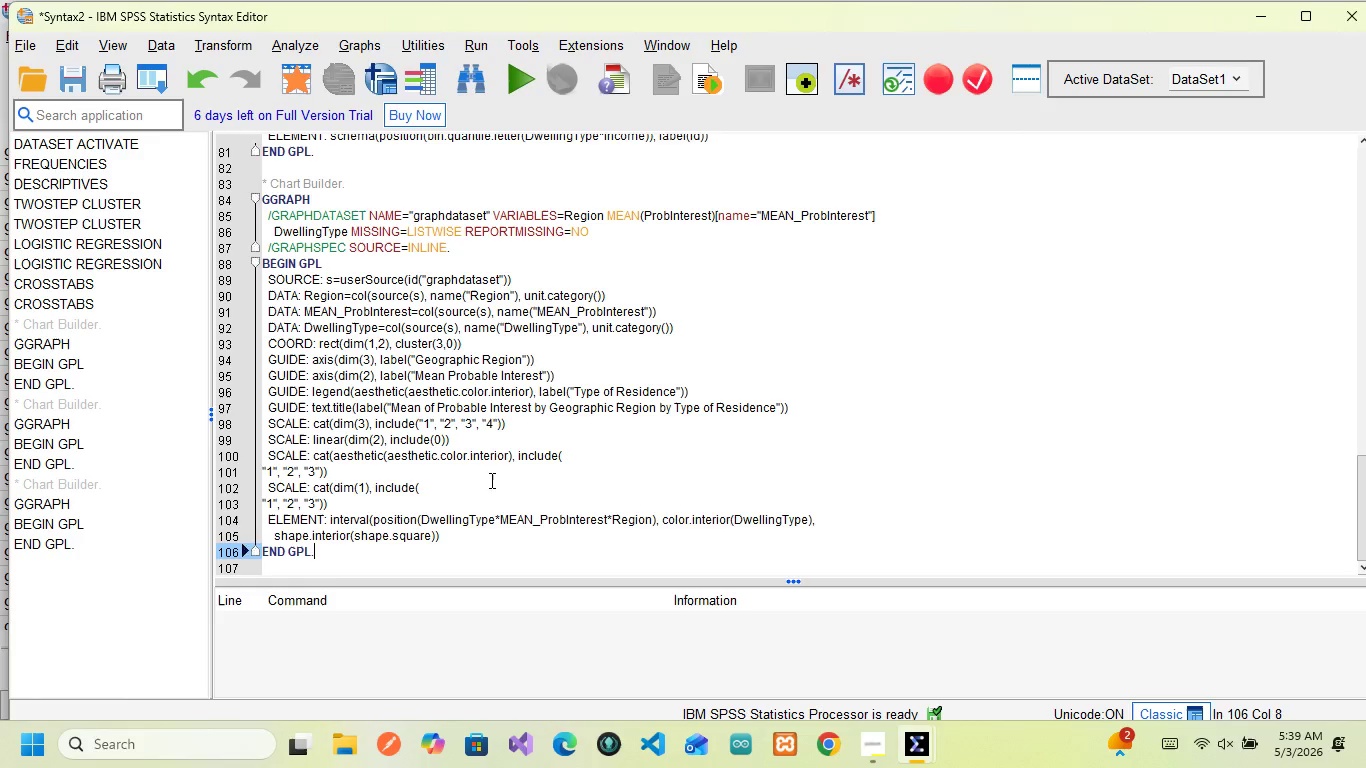 
left_click_drag(start_coordinate=[332, 562], to_coordinate=[238, 189])
 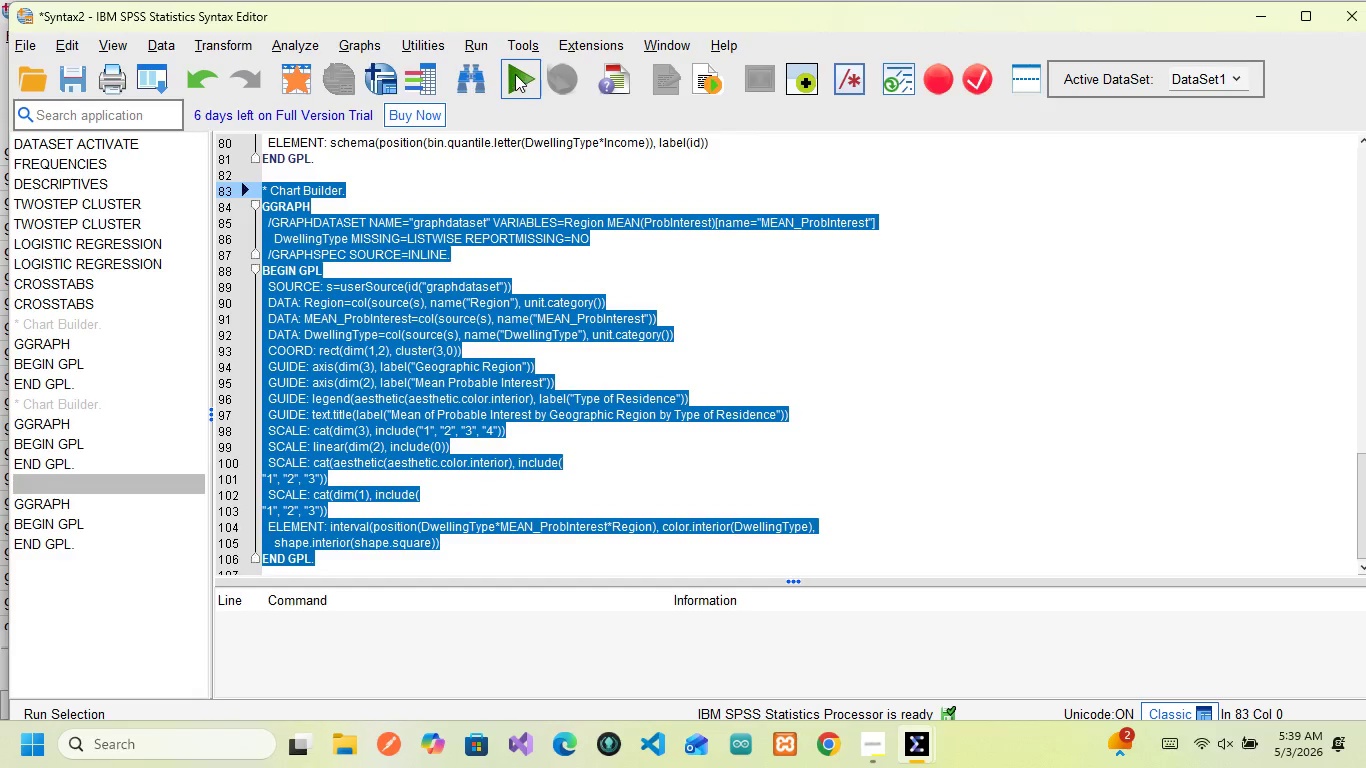 
left_click([515, 74])
 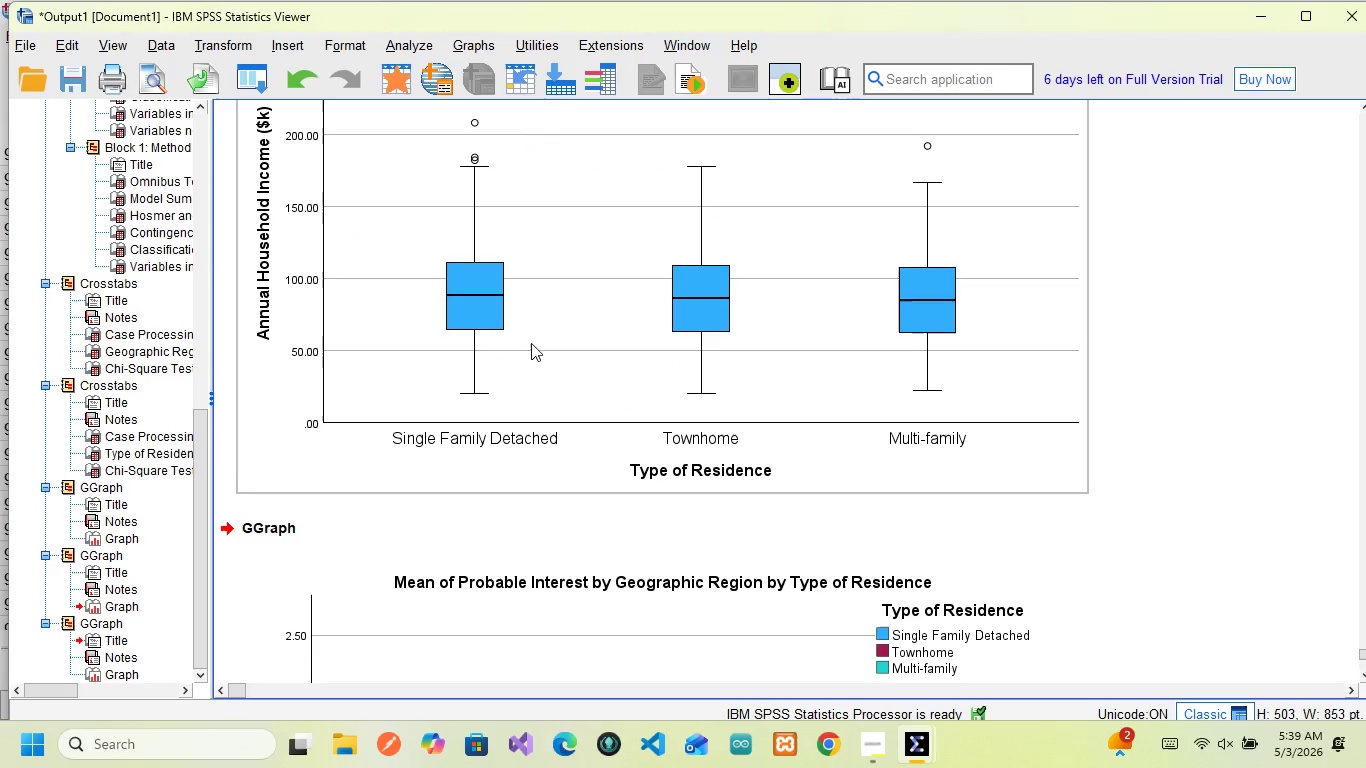 
scroll: coordinate [530, 352], scroll_direction: down, amount: 4.0
 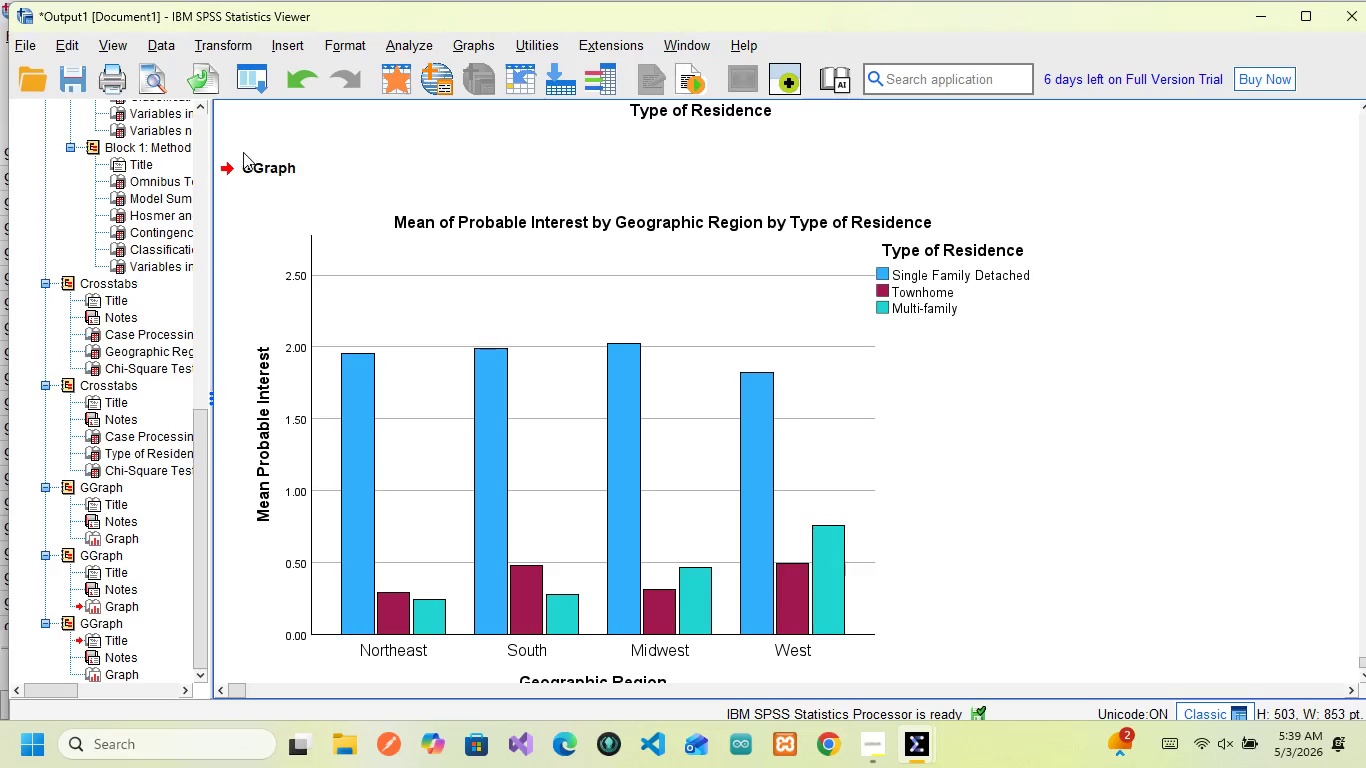 
left_click([257, 175])
 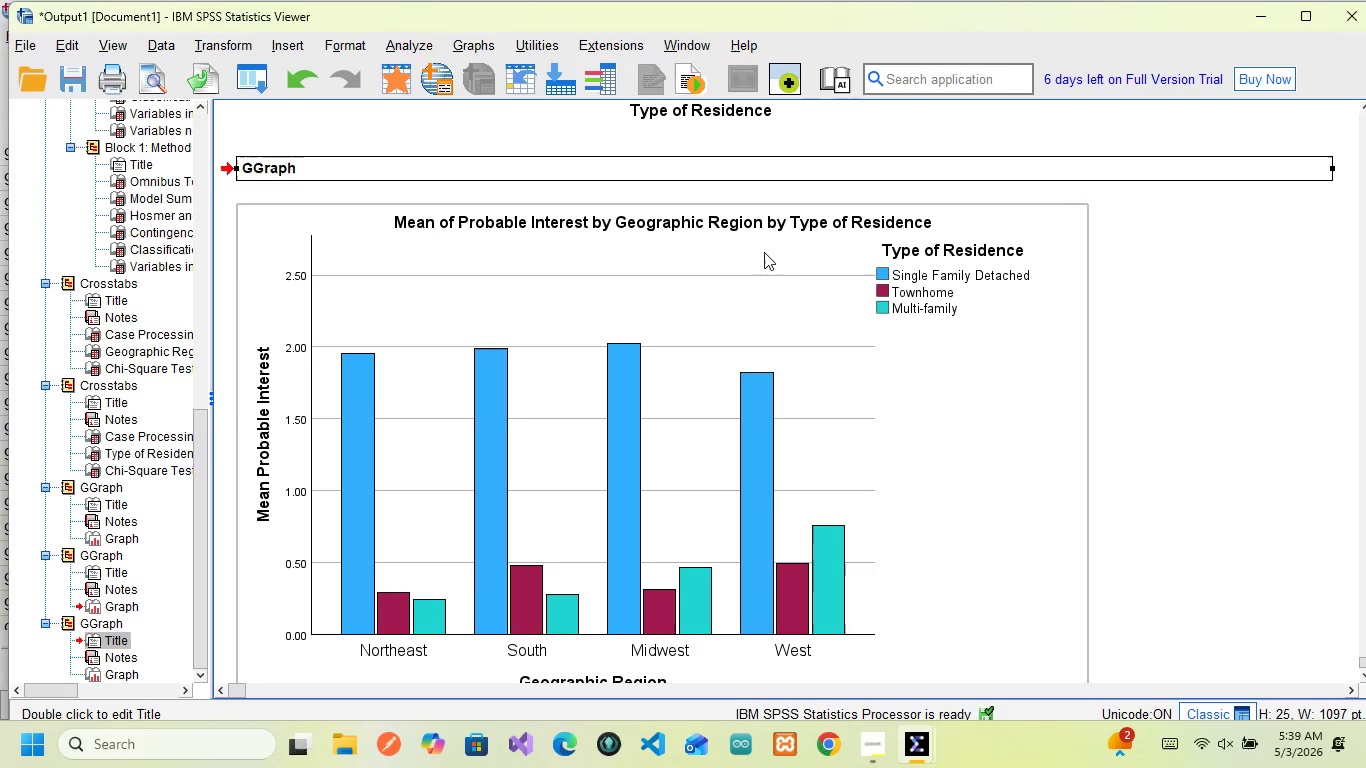 
wait(20.0)
 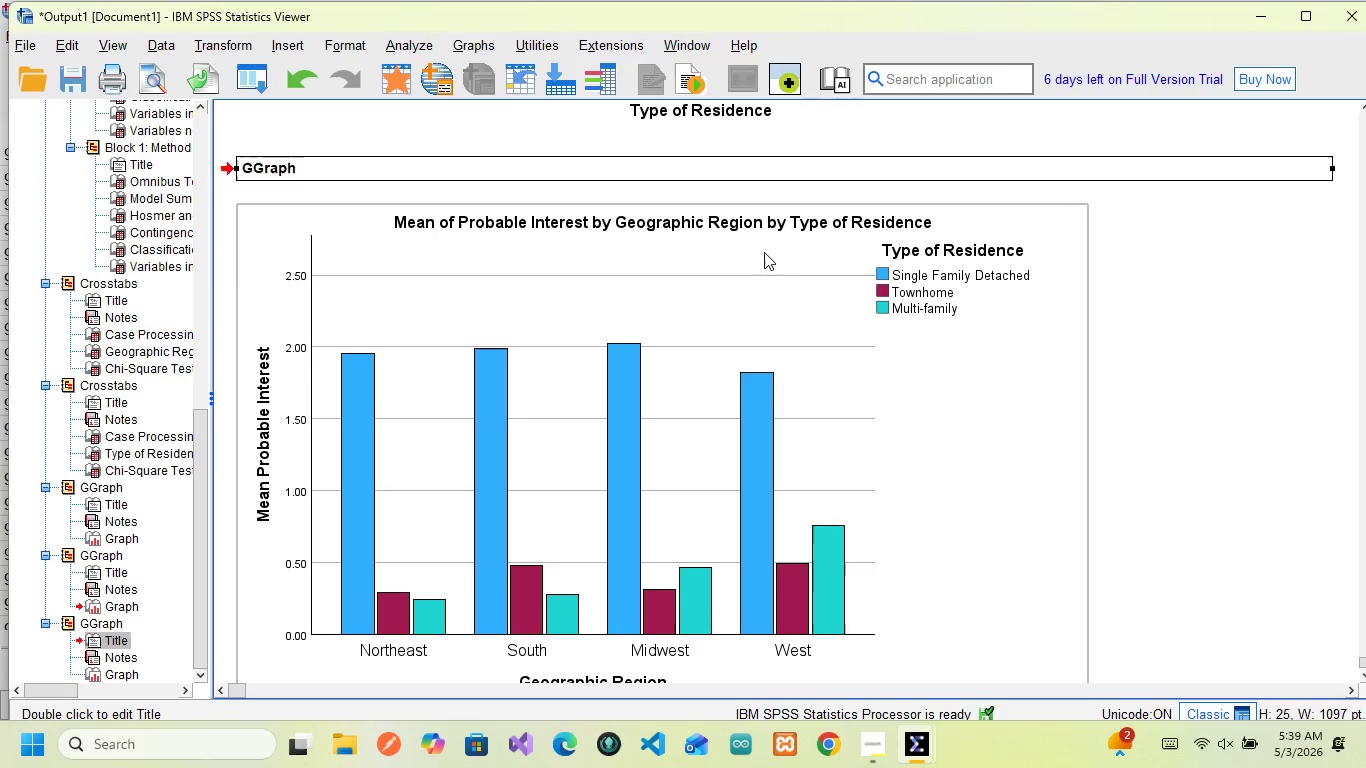 
mouse_move([939, 295])
 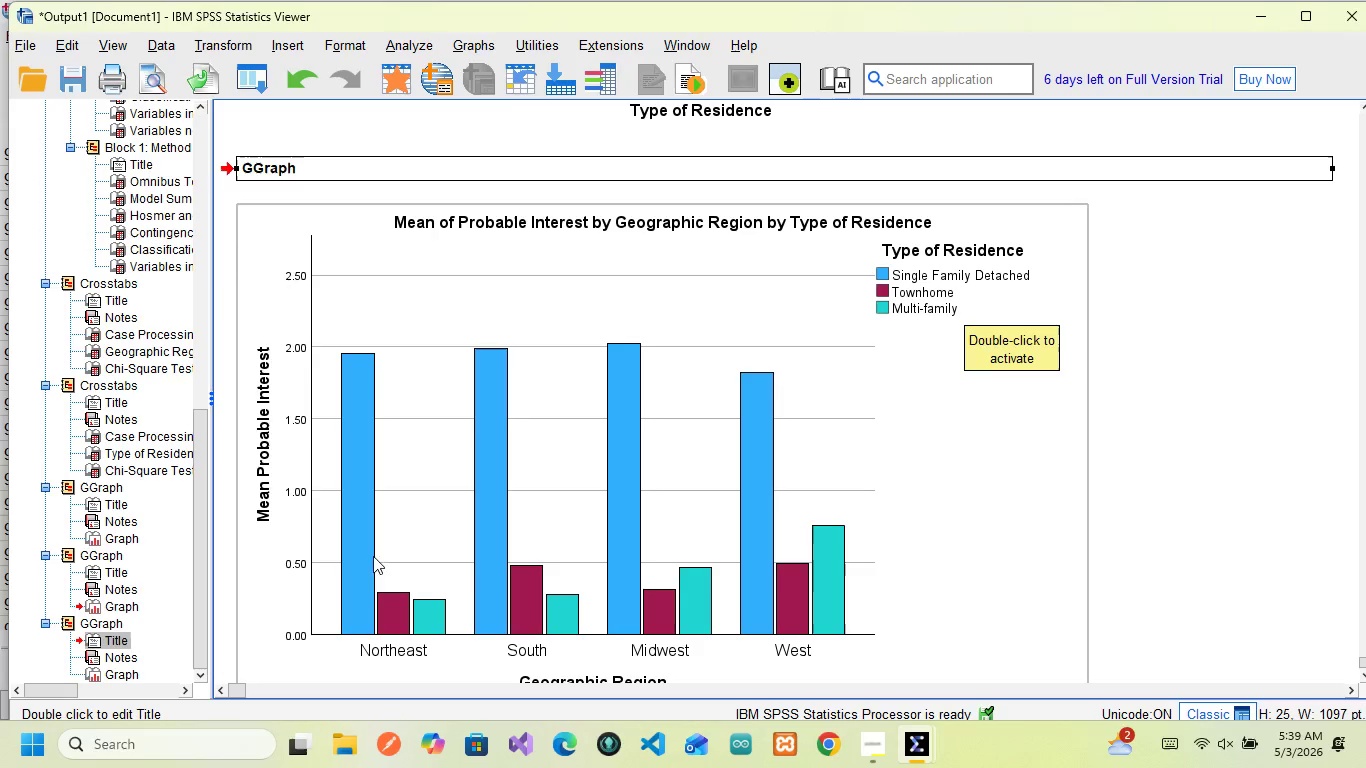 
scroll: coordinate [364, 547], scroll_direction: down, amount: 2.0
 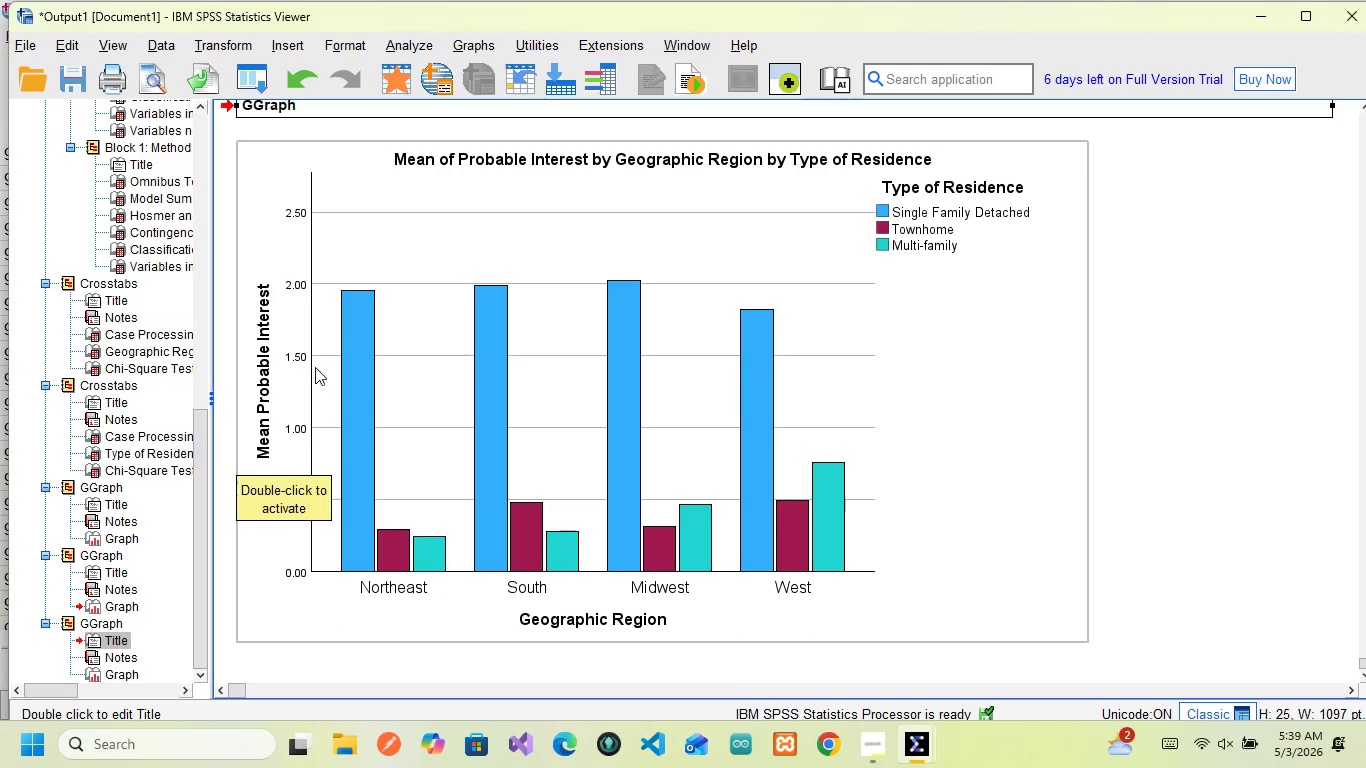 
left_click([291, 291])
 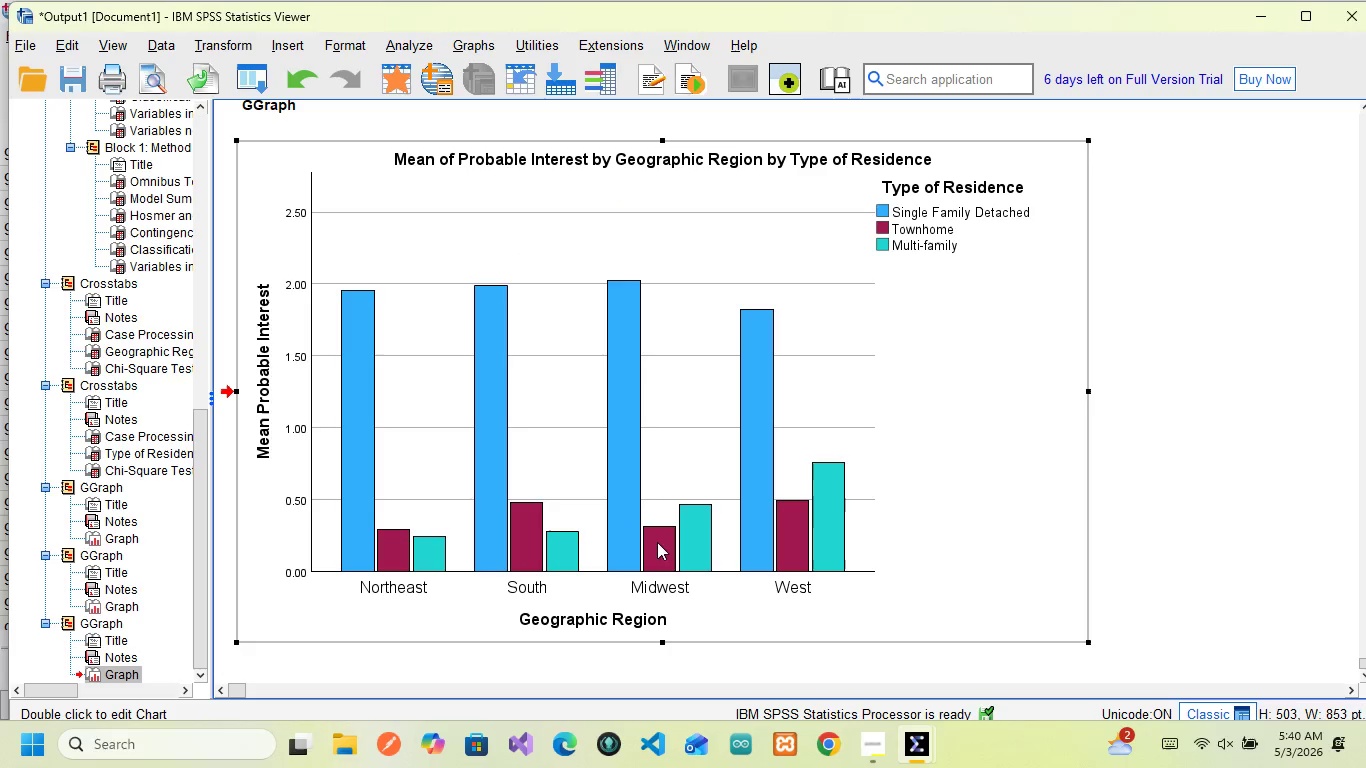 
wait(27.0)
 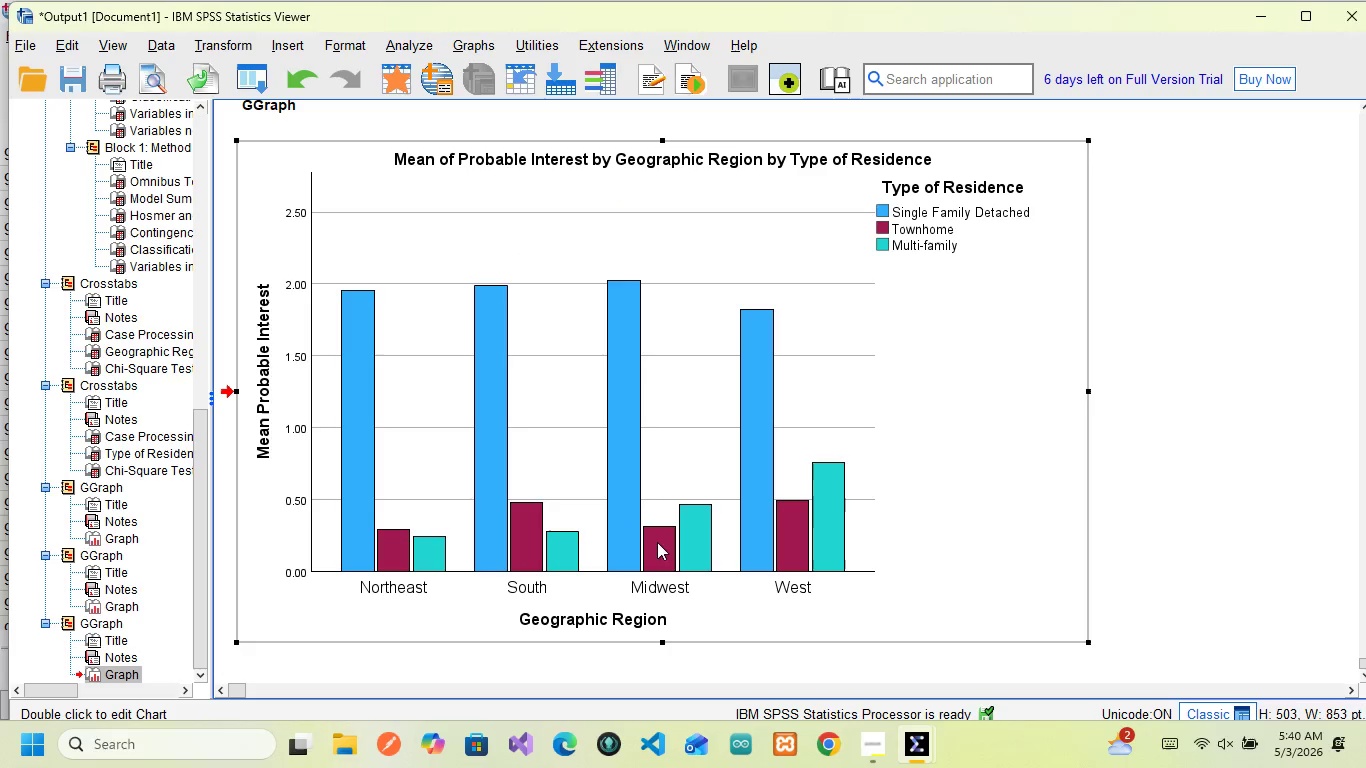 
mouse_move([839, 496])
 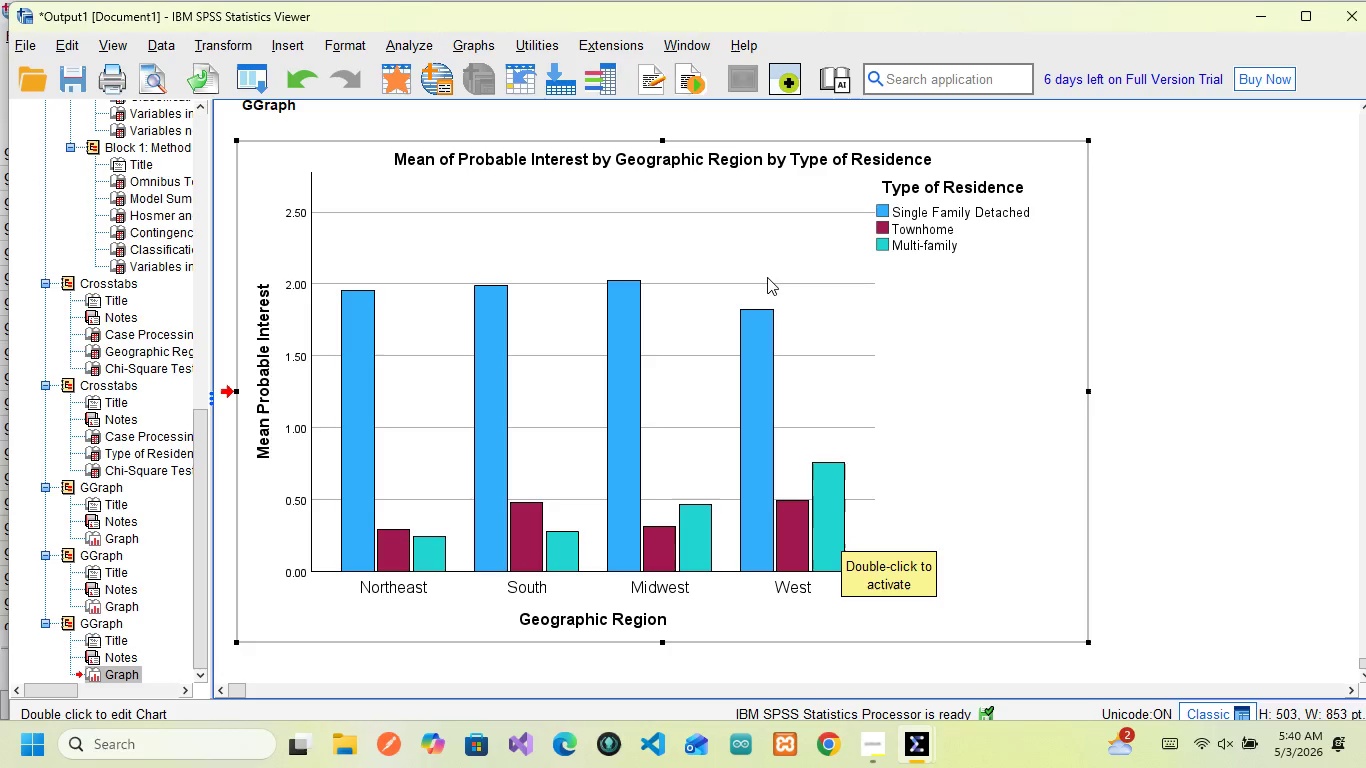 
scroll: coordinate [639, 404], scroll_direction: down, amount: 1.0
 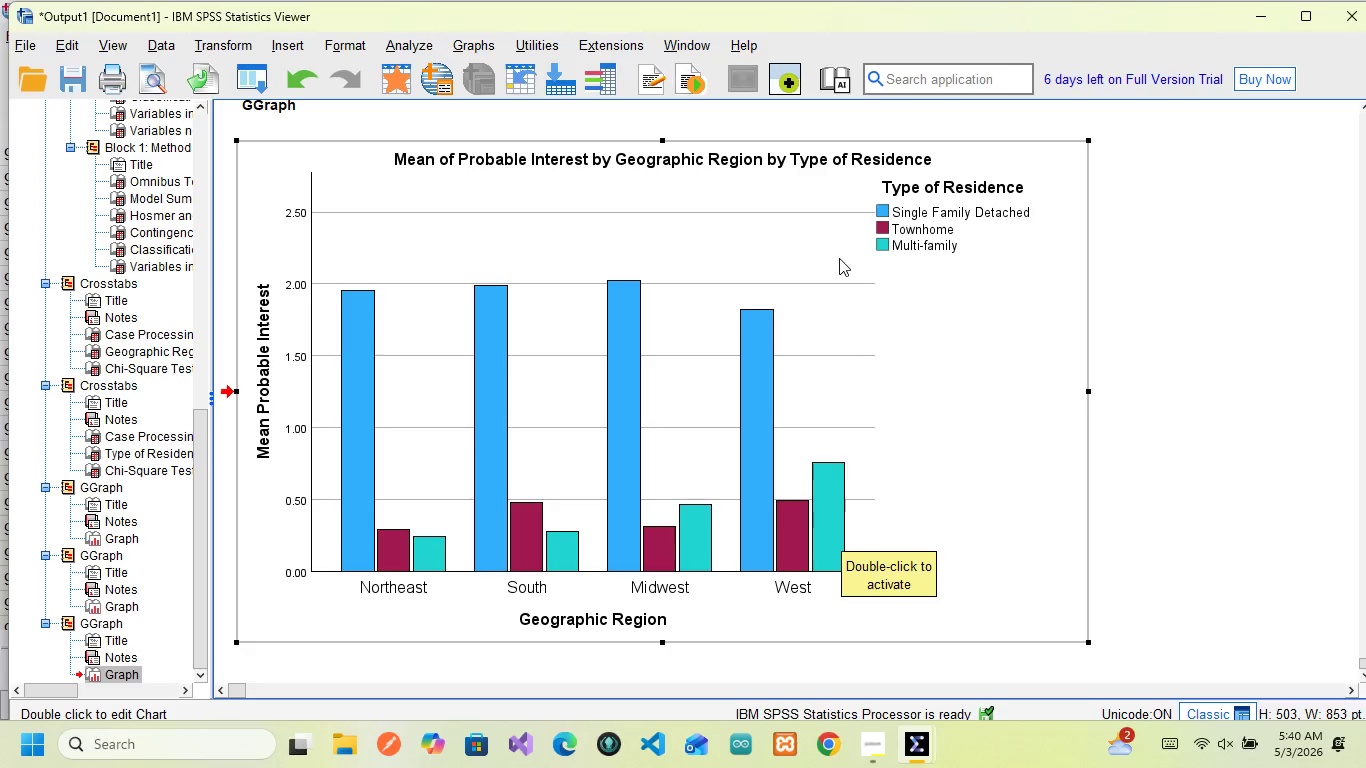 
double_click([839, 258])
 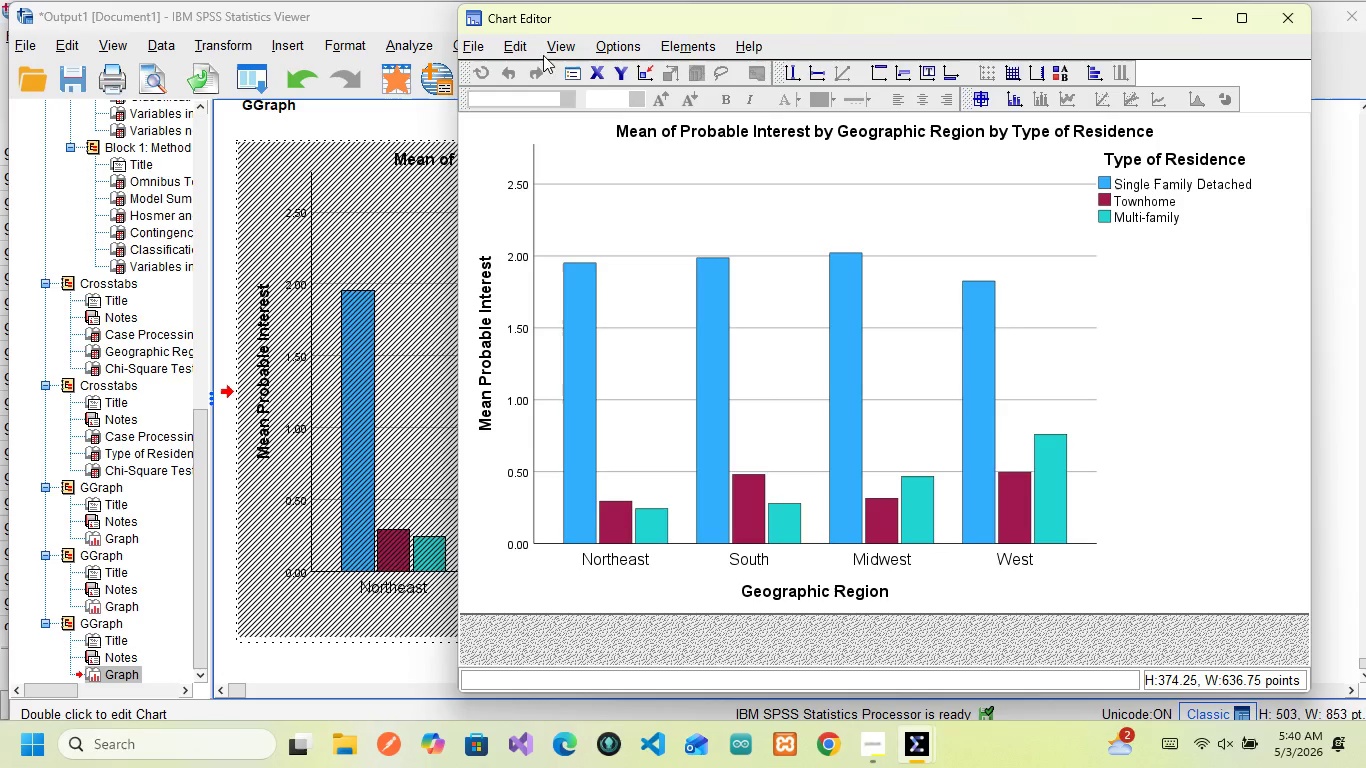 
wait(6.34)
 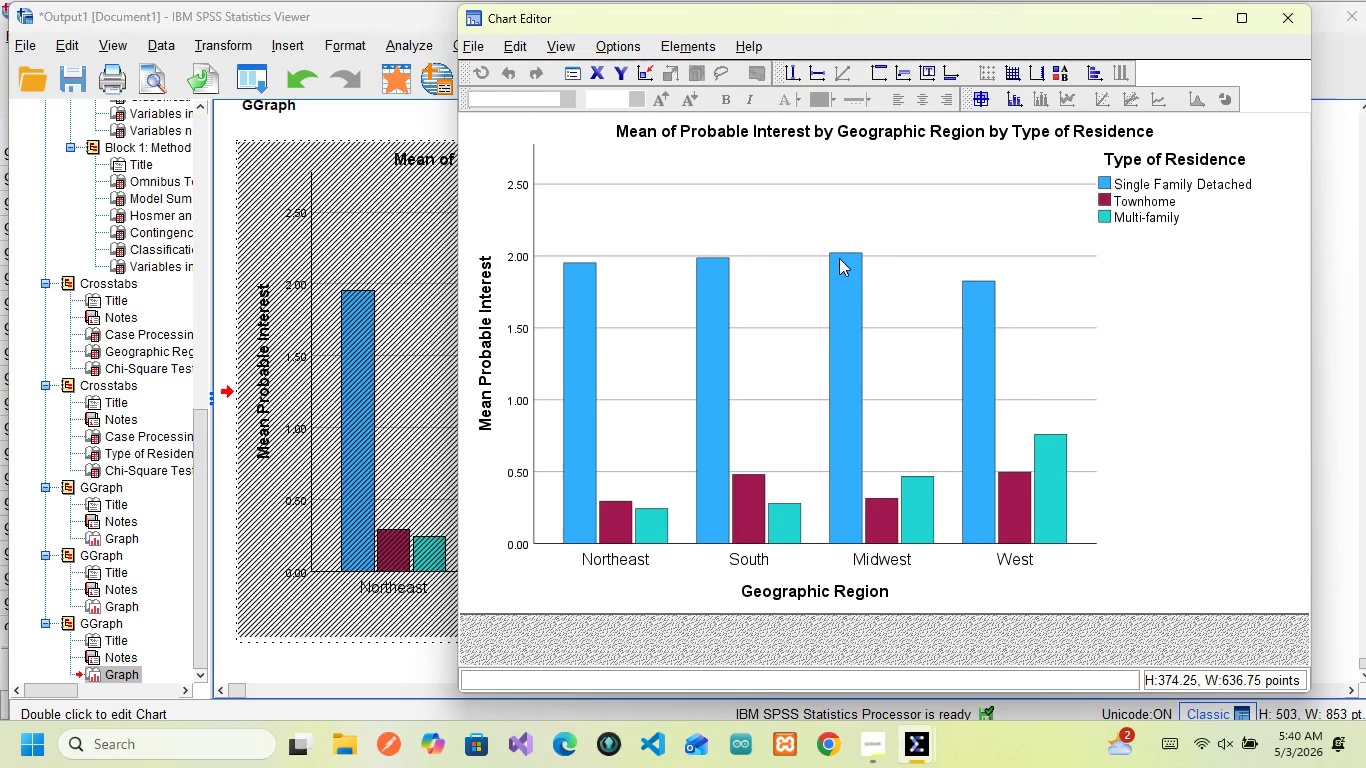 
left_click([478, 45])
 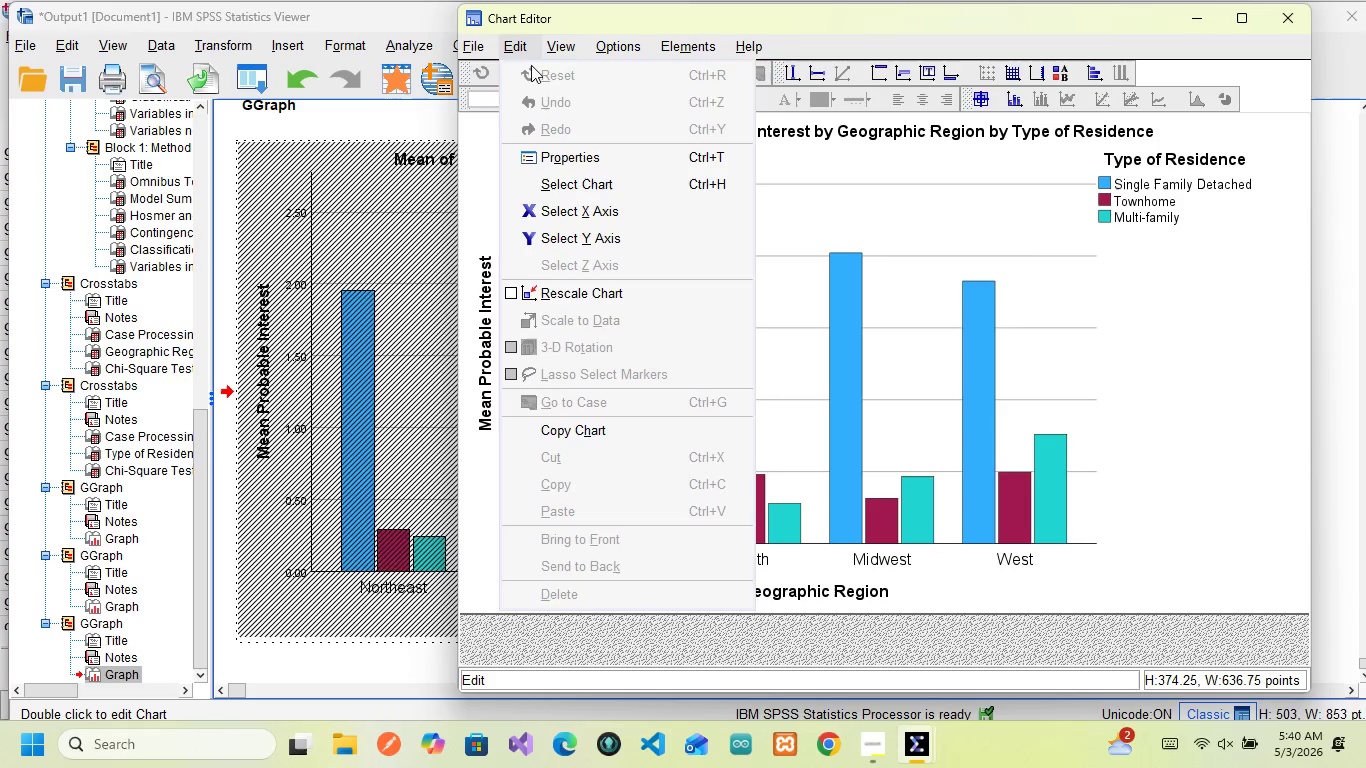 
left_click([867, 192])
 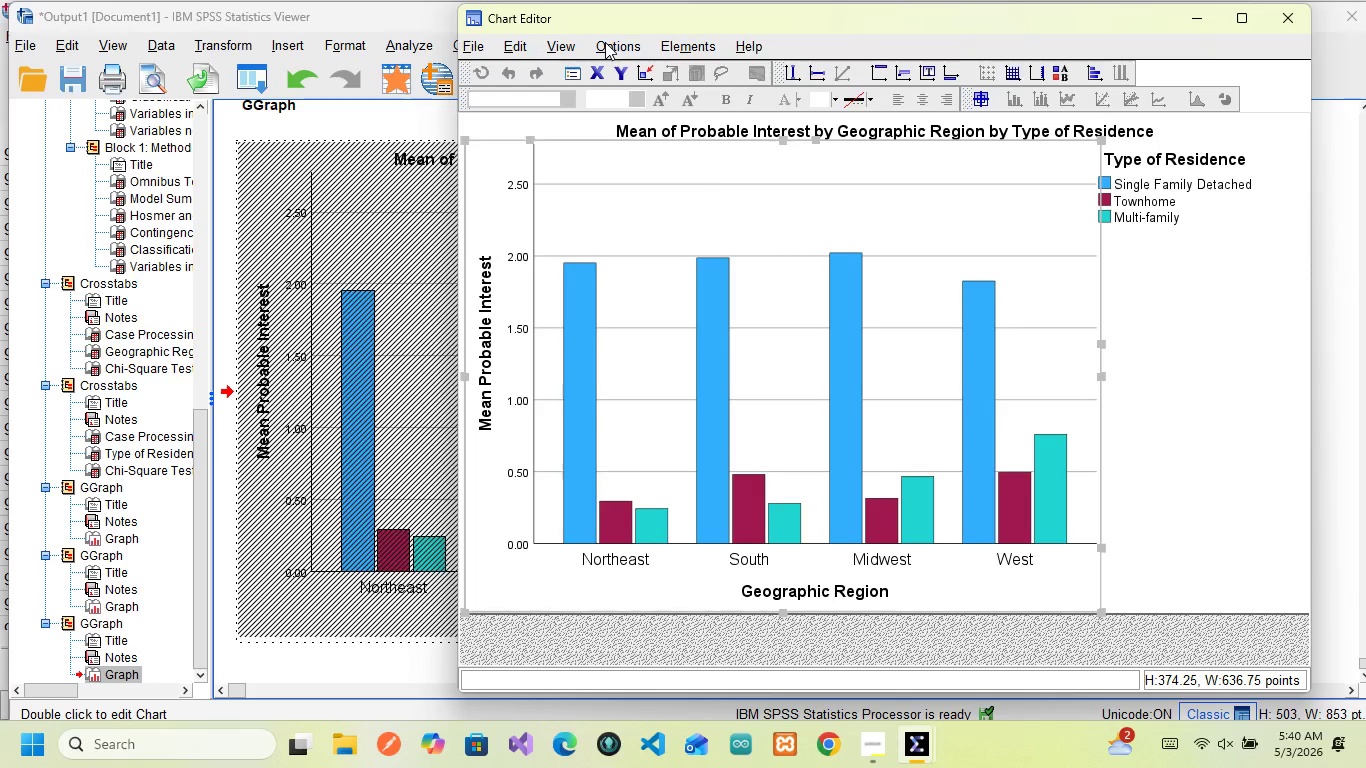 
left_click([609, 49])
 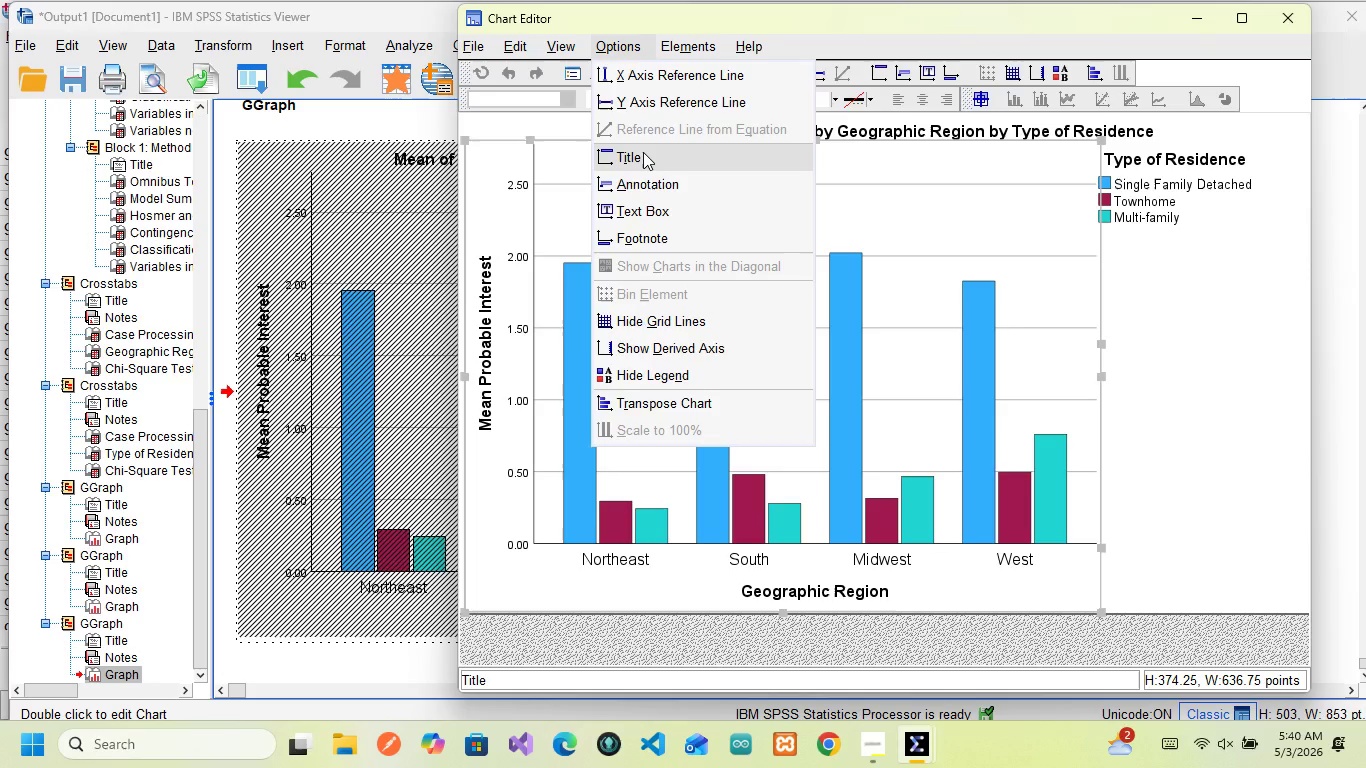 
left_click([643, 152])
 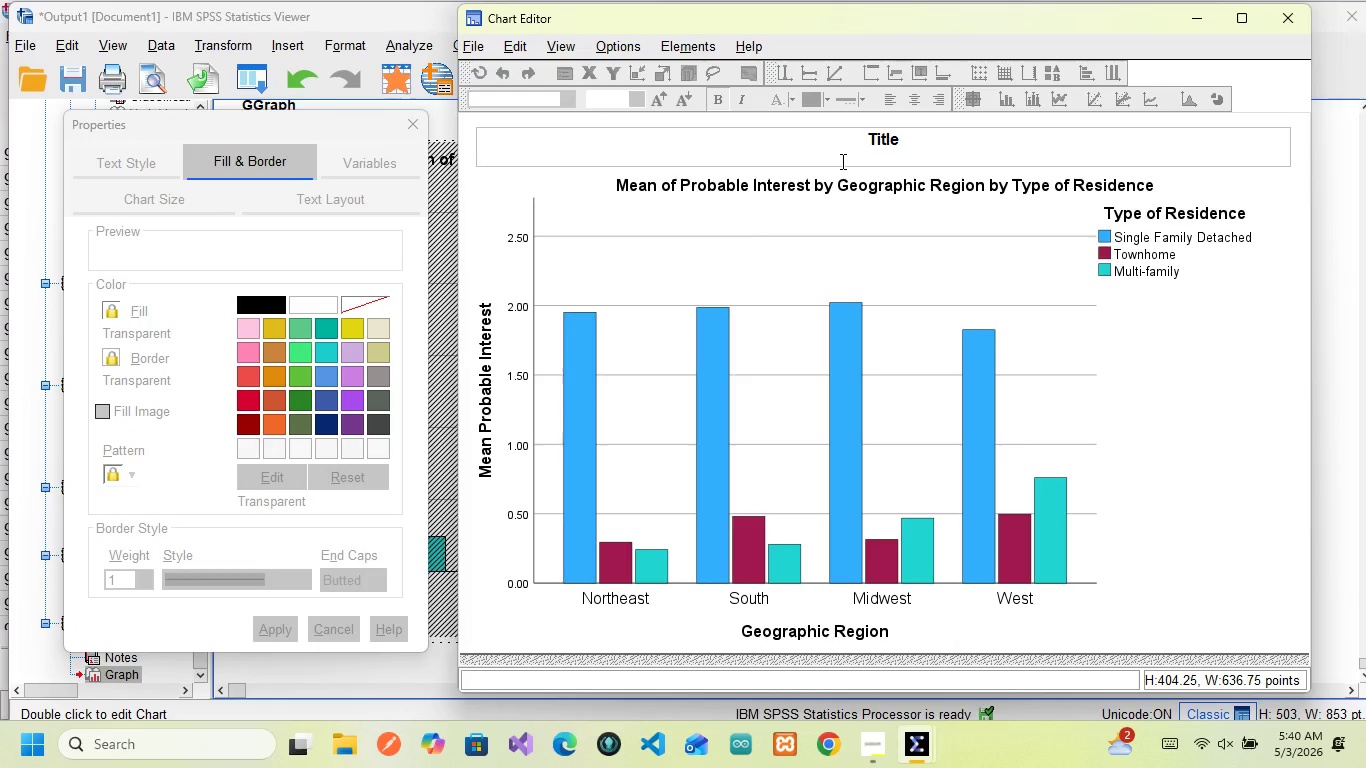 
wait(13.05)
 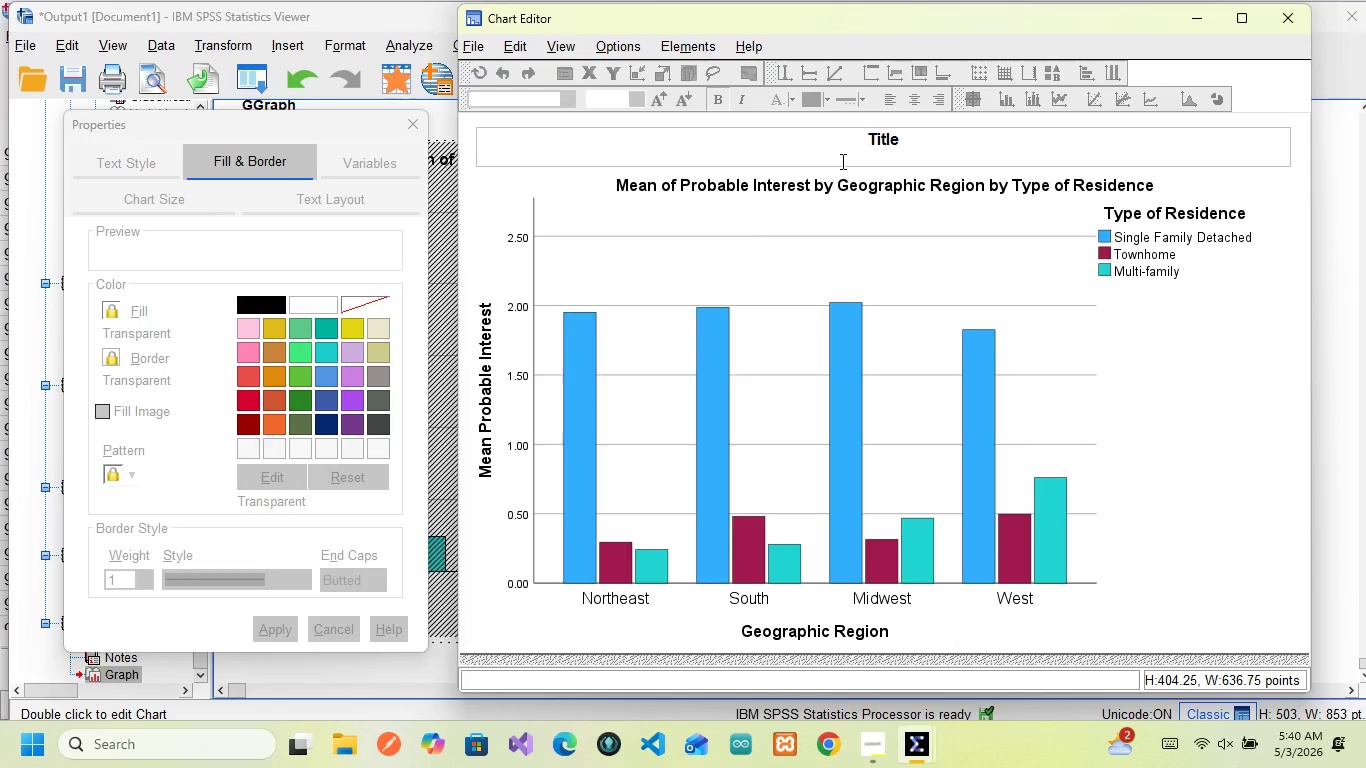 
double_click([856, 184])
 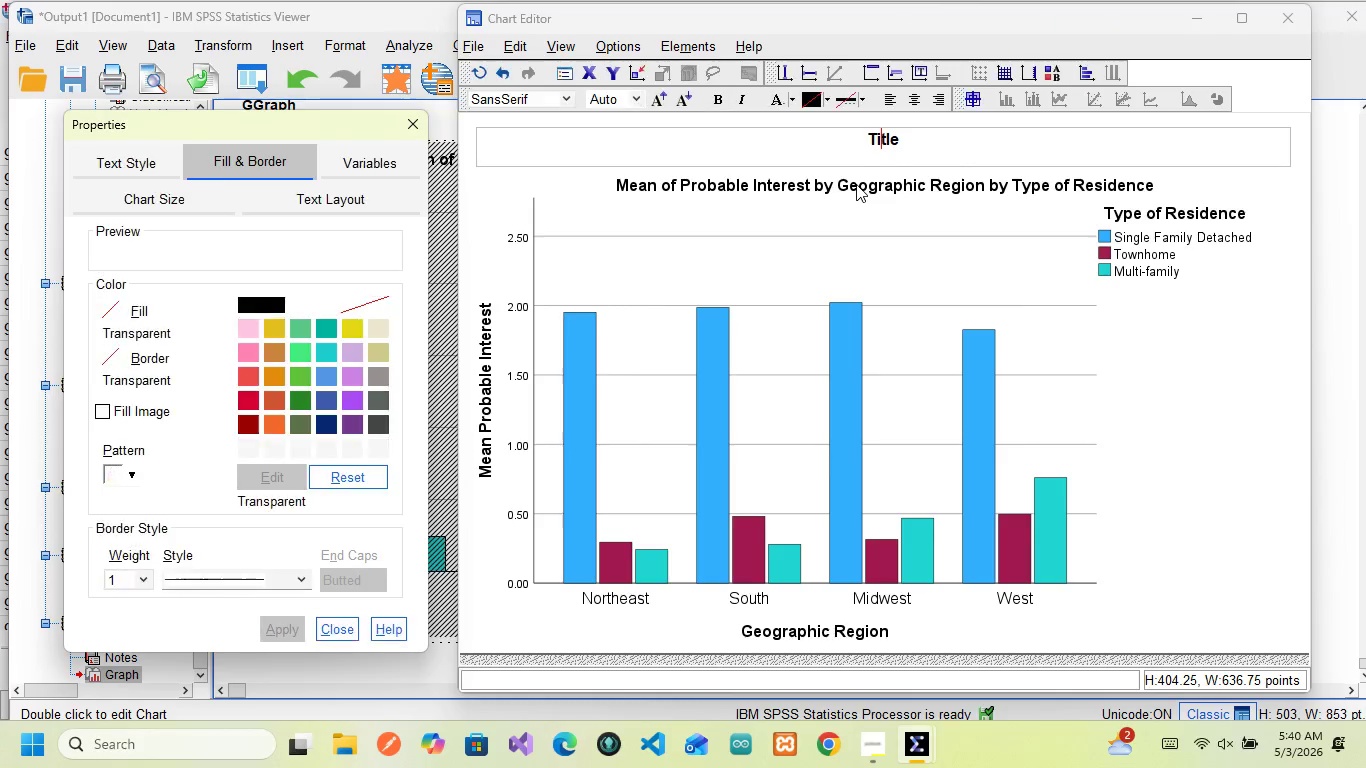 
double_click([856, 184])
 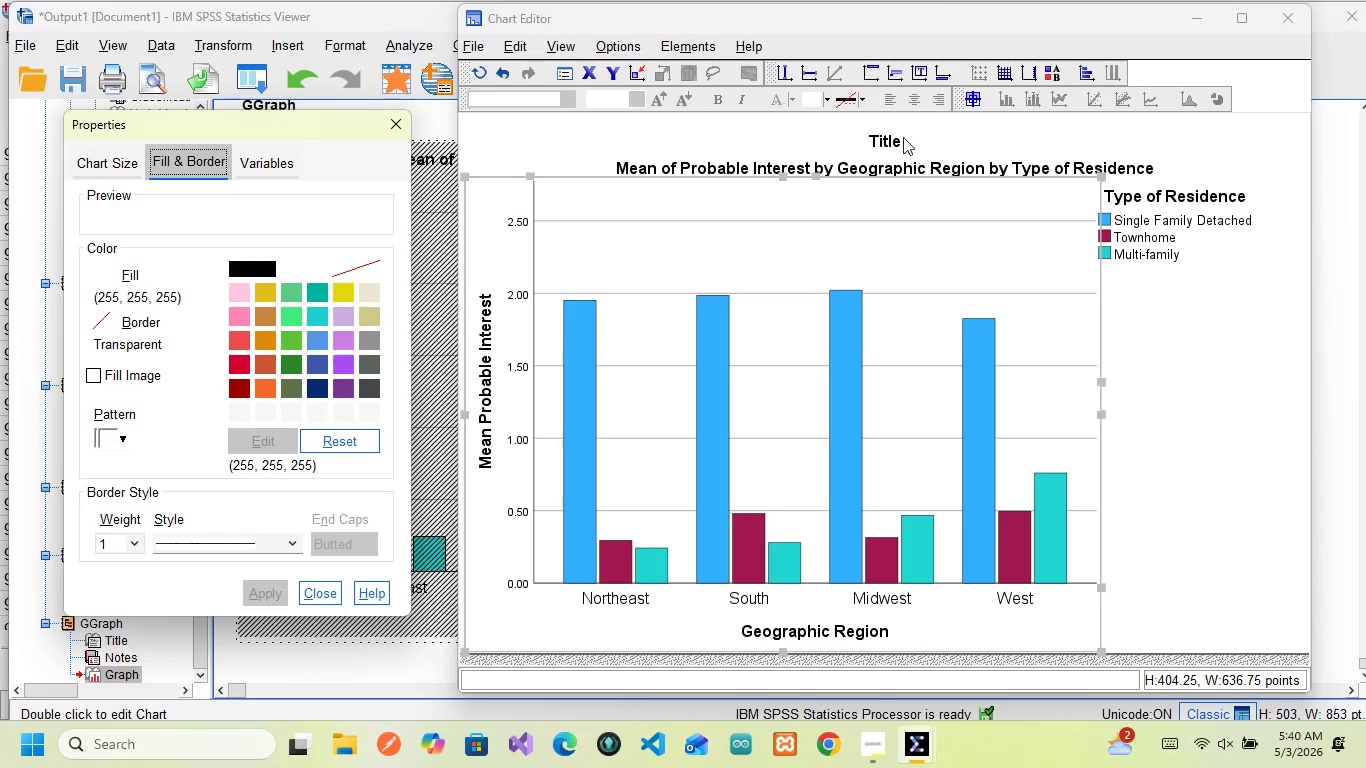 
double_click([903, 137])
 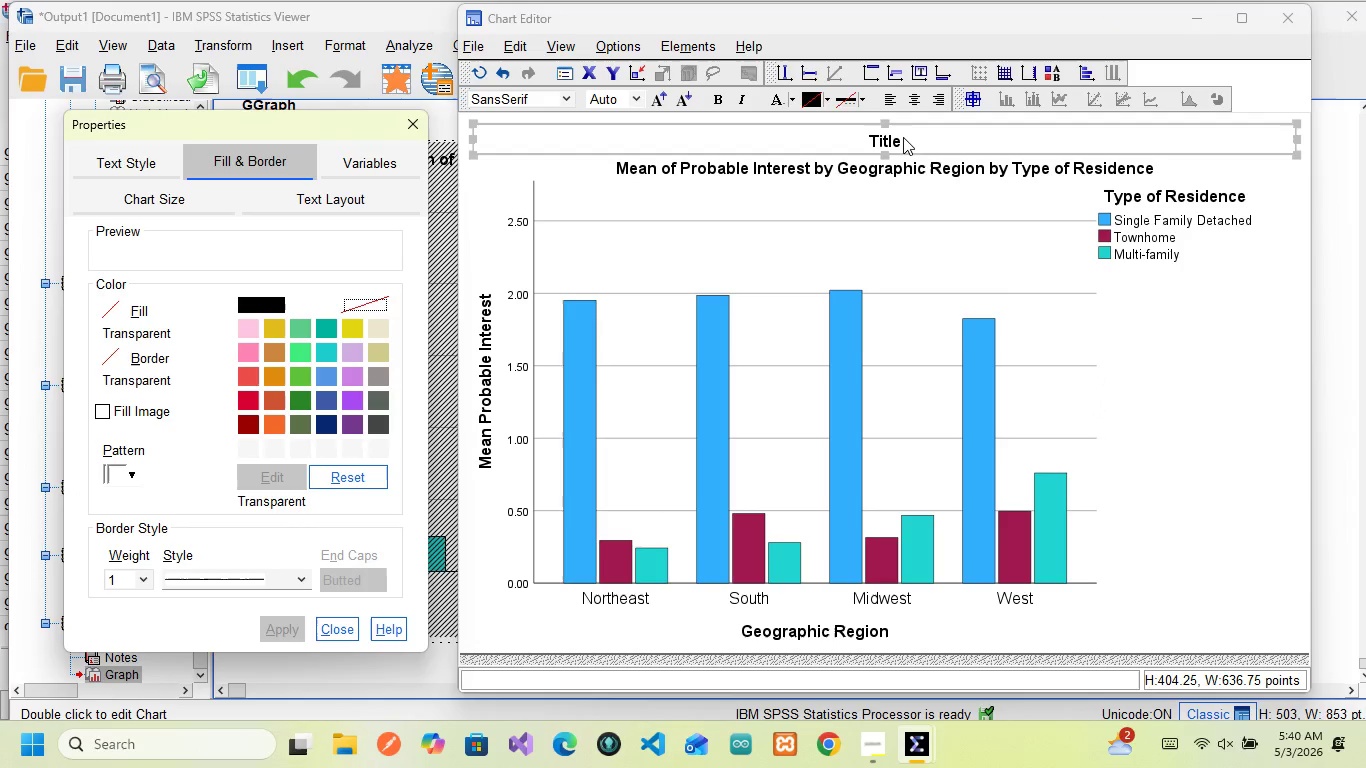 
right_click([903, 137])
 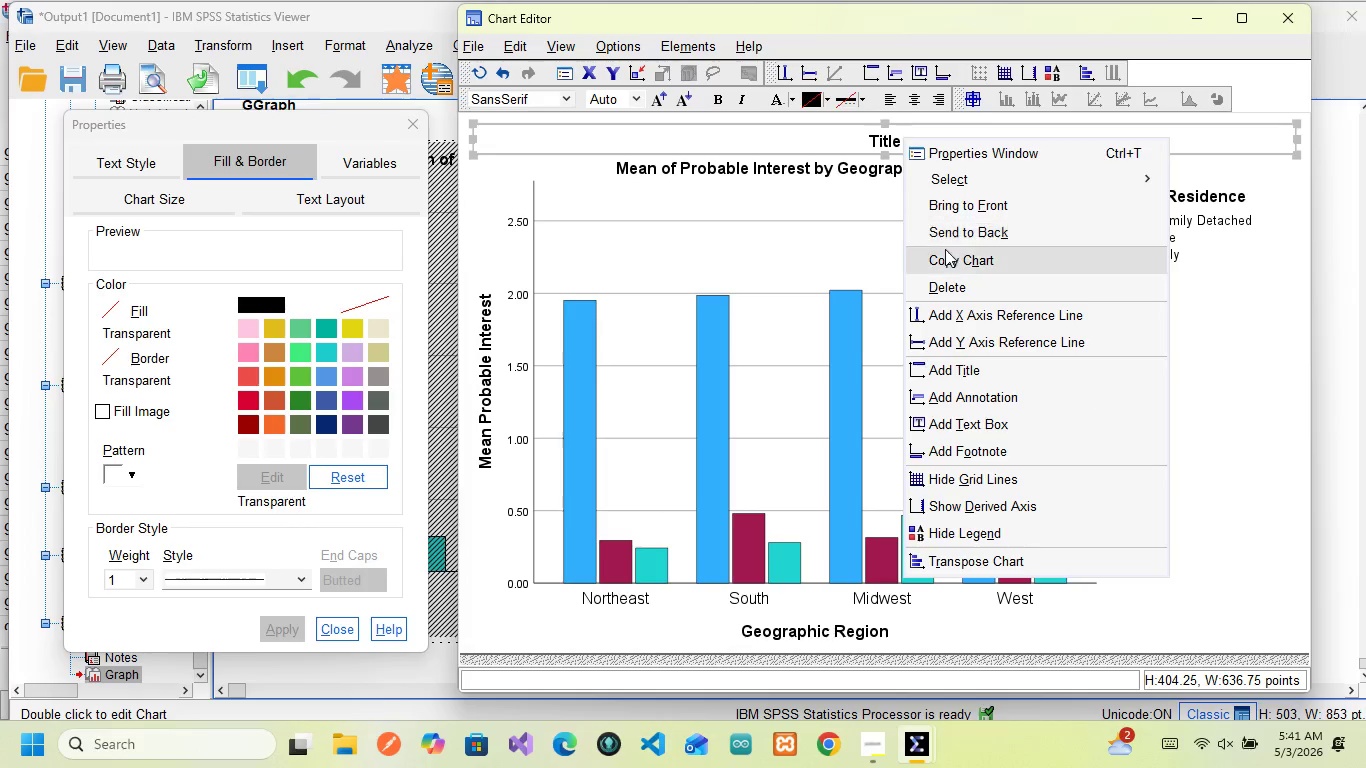 
left_click([954, 281])
 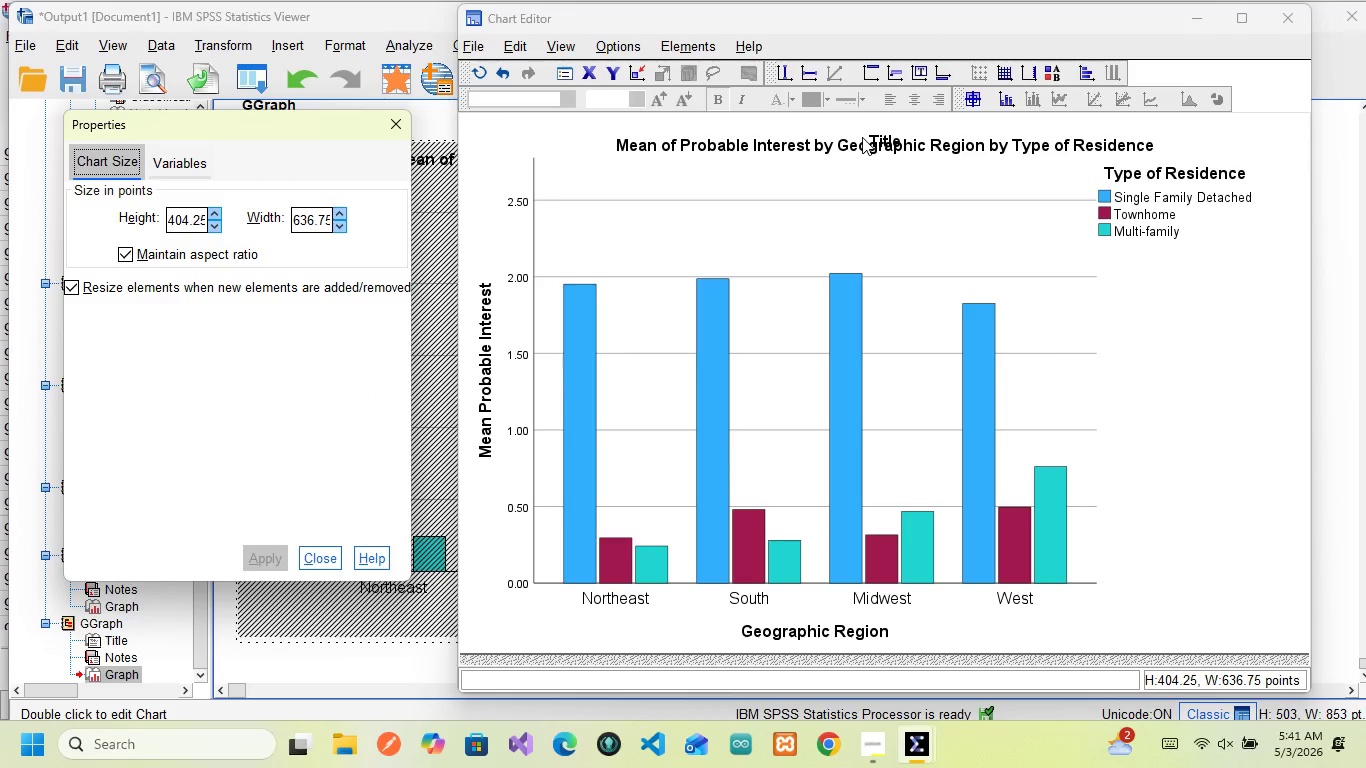 
left_click([887, 137])
 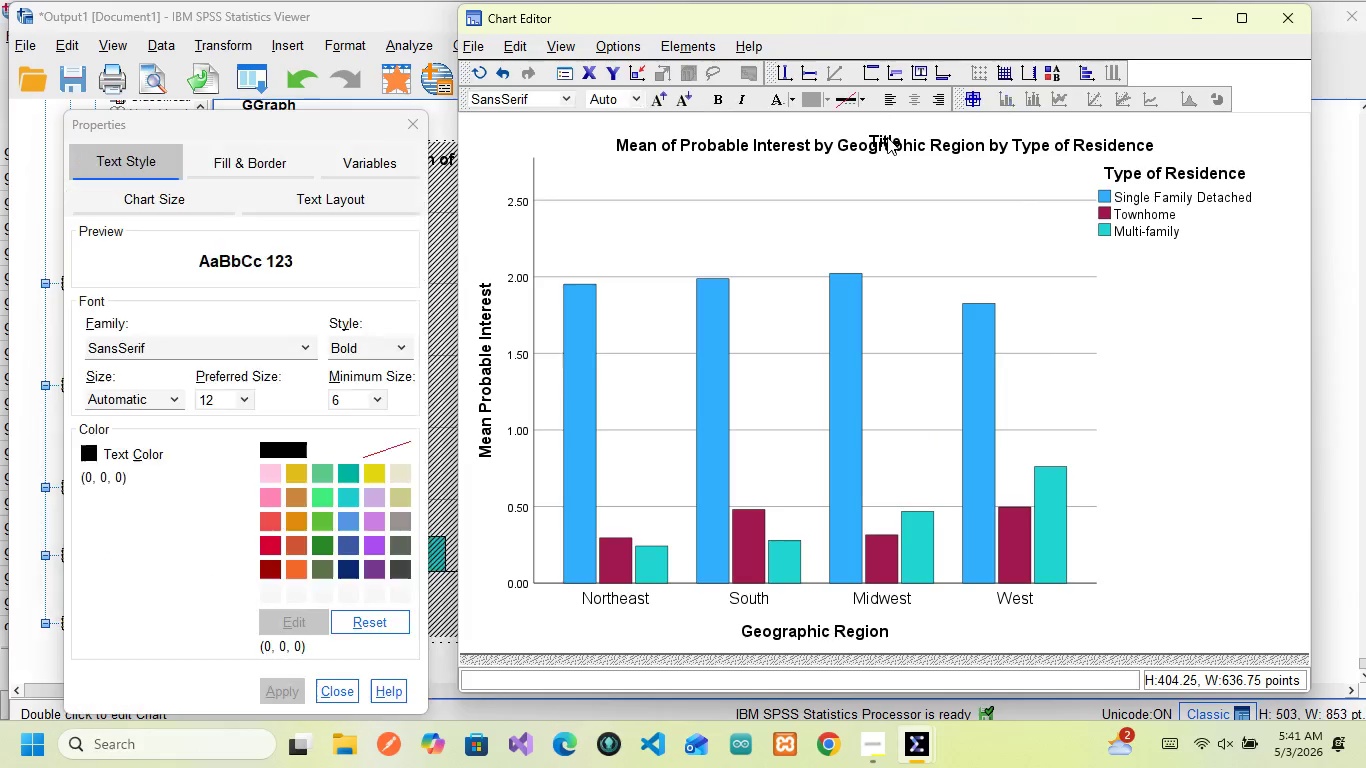 
double_click([887, 137])
 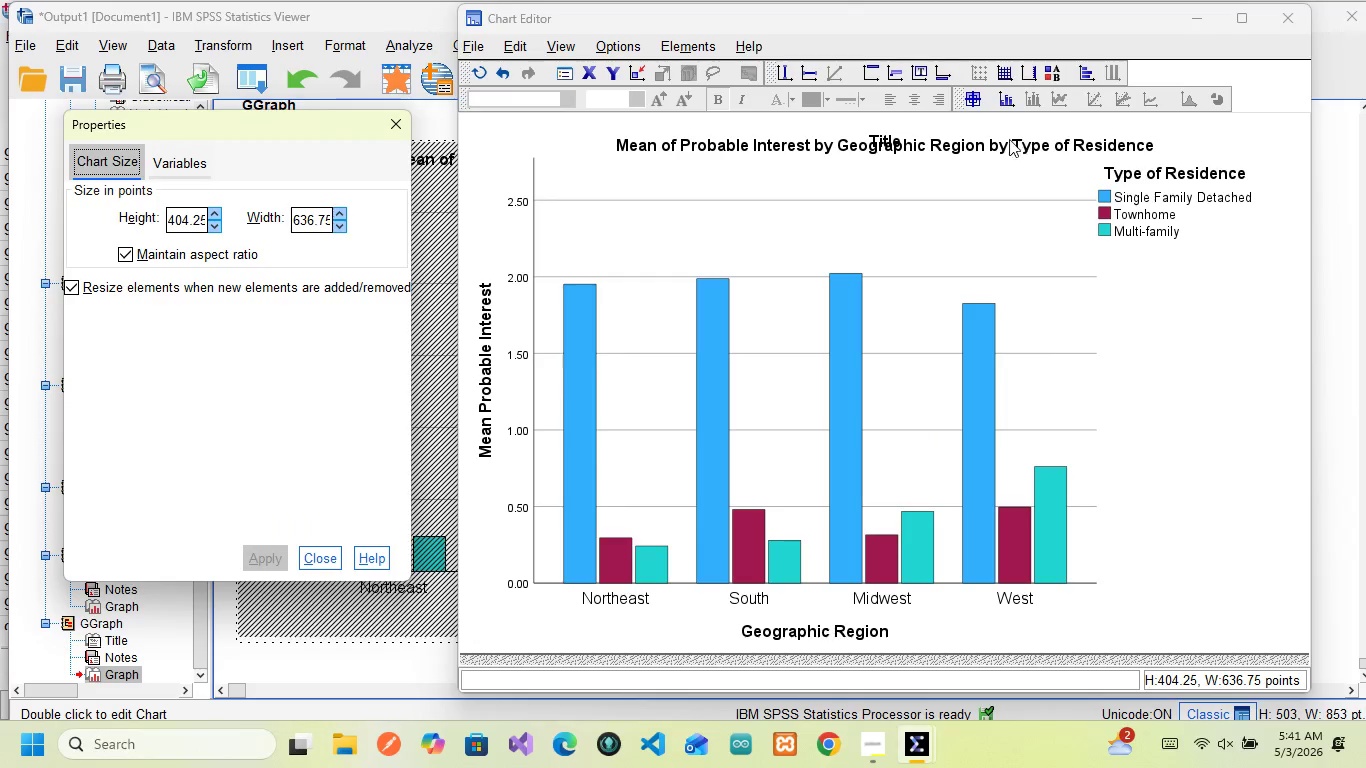 
left_click([886, 129])
 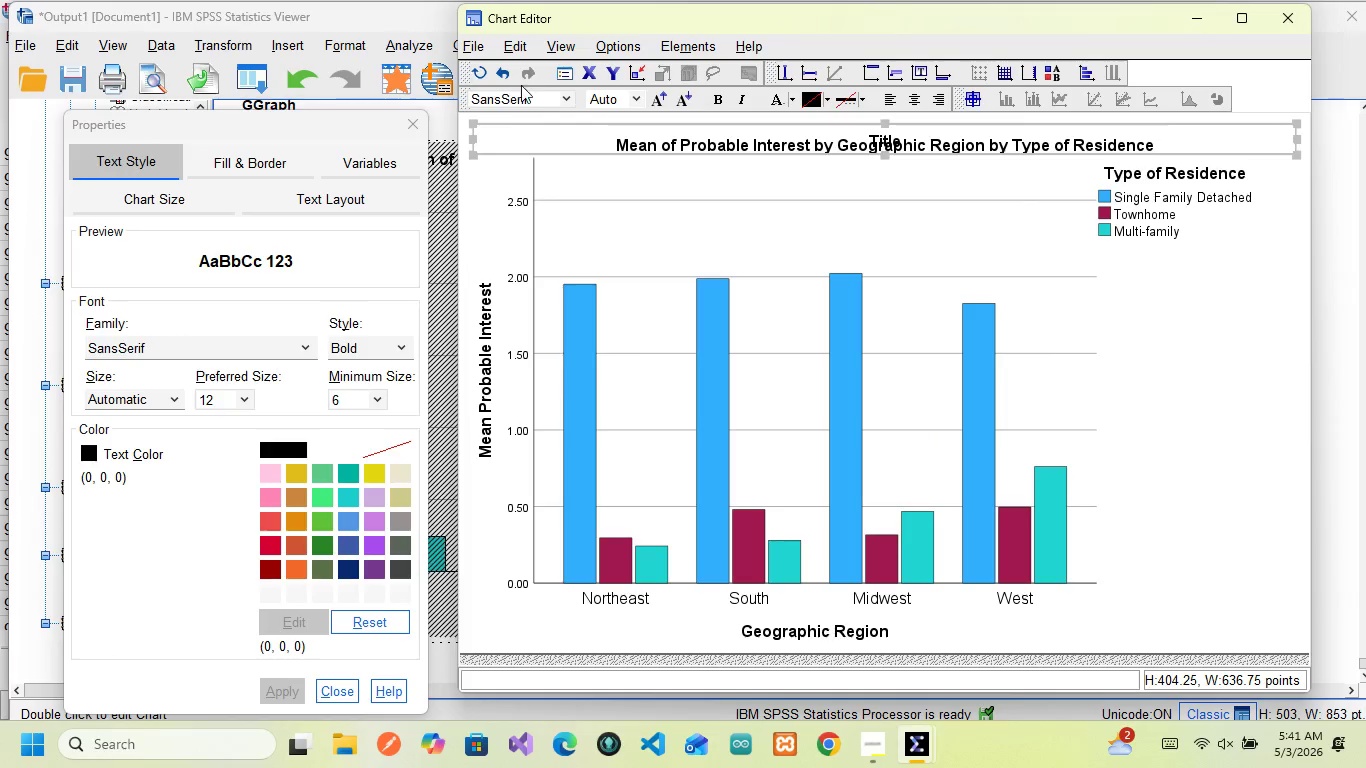 
left_click([504, 71])
 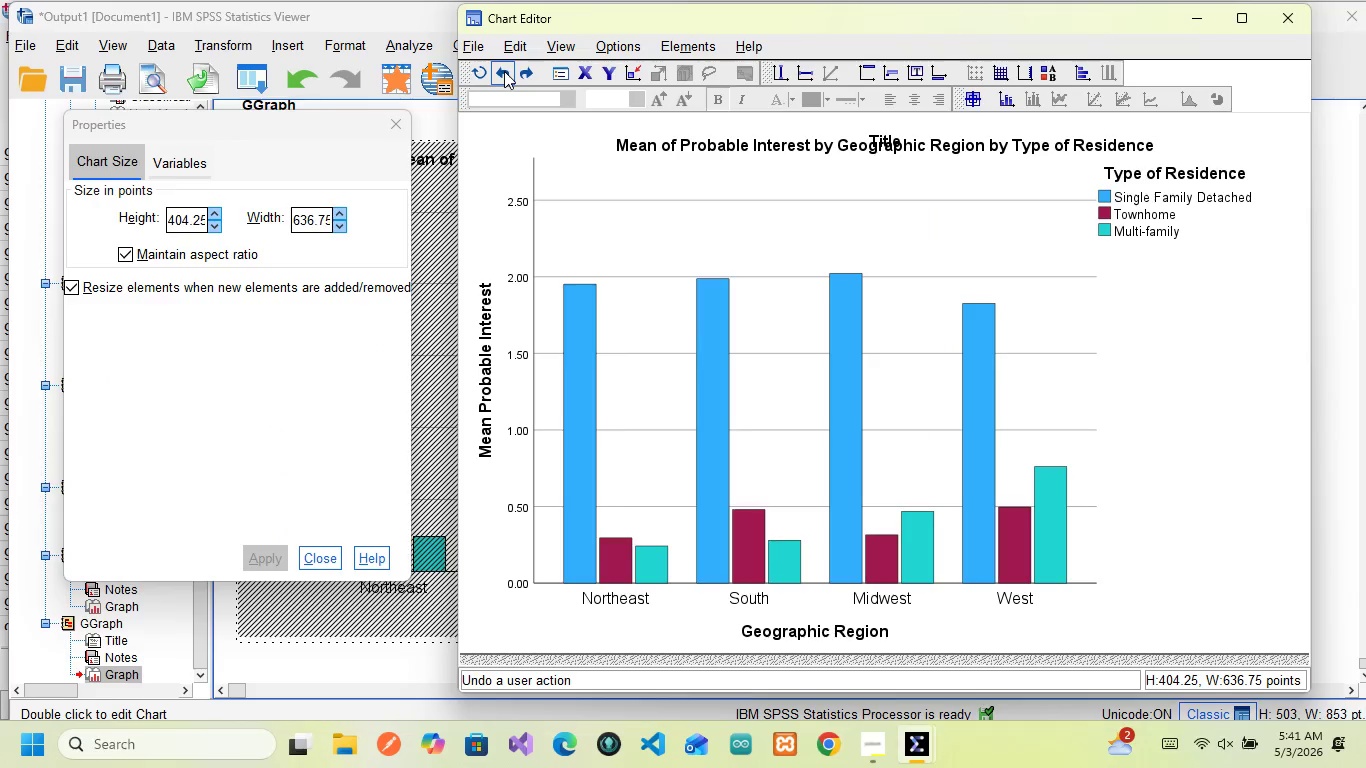 
left_click([504, 71])
 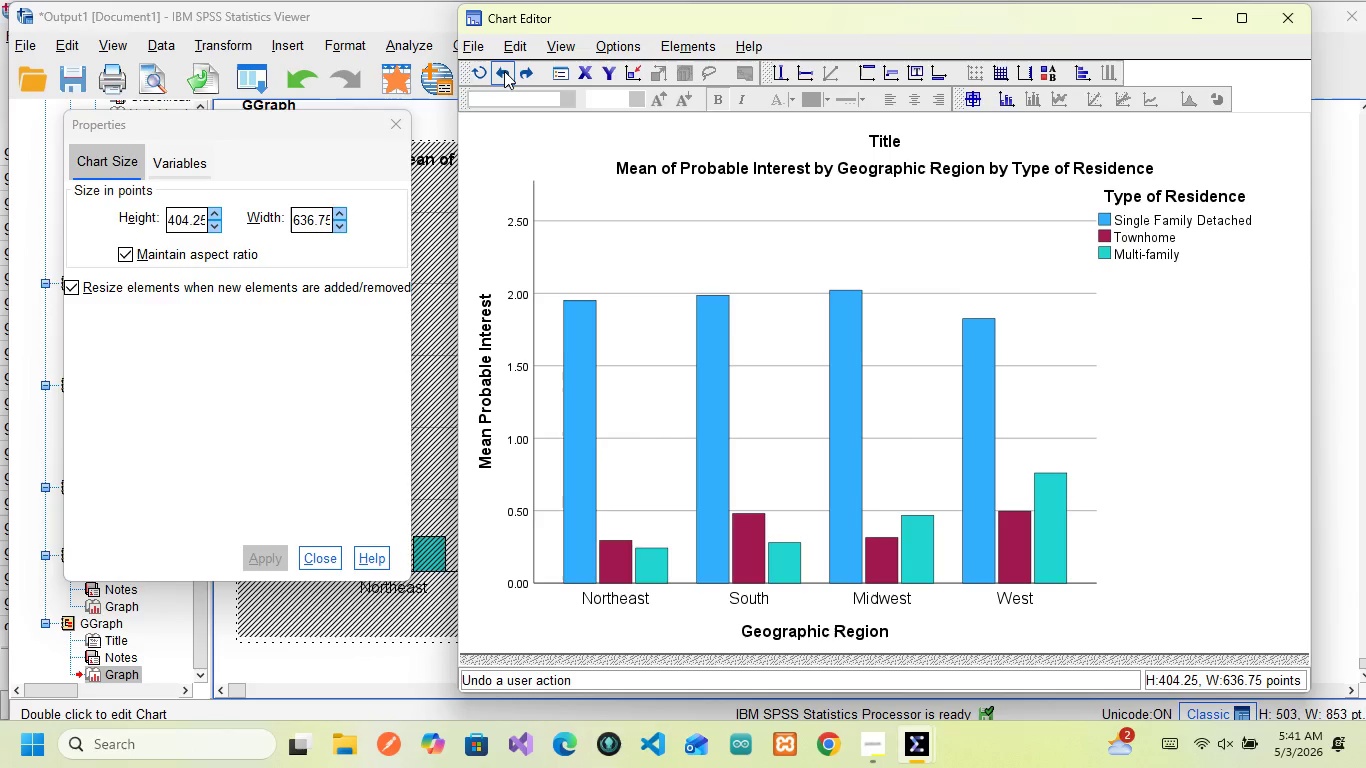 
left_click([504, 71])
 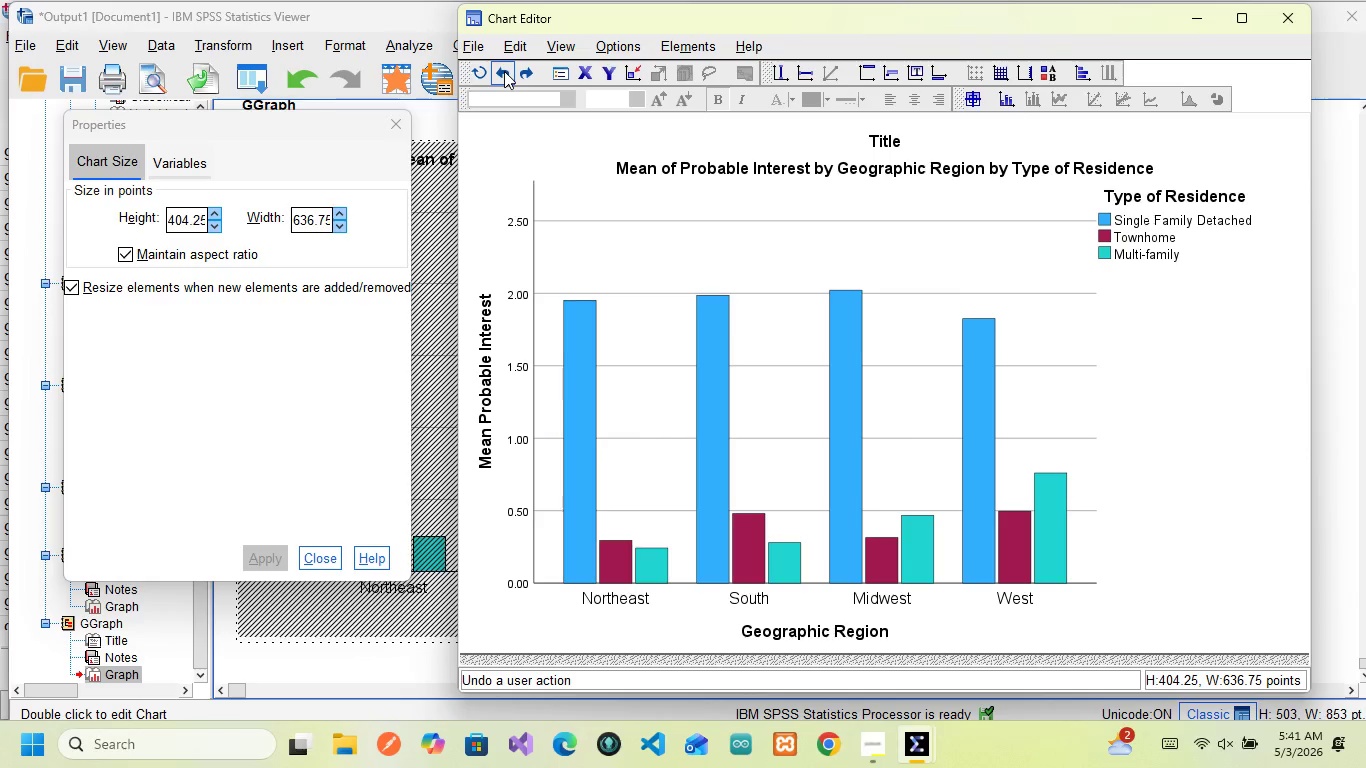 
left_click([504, 71])
 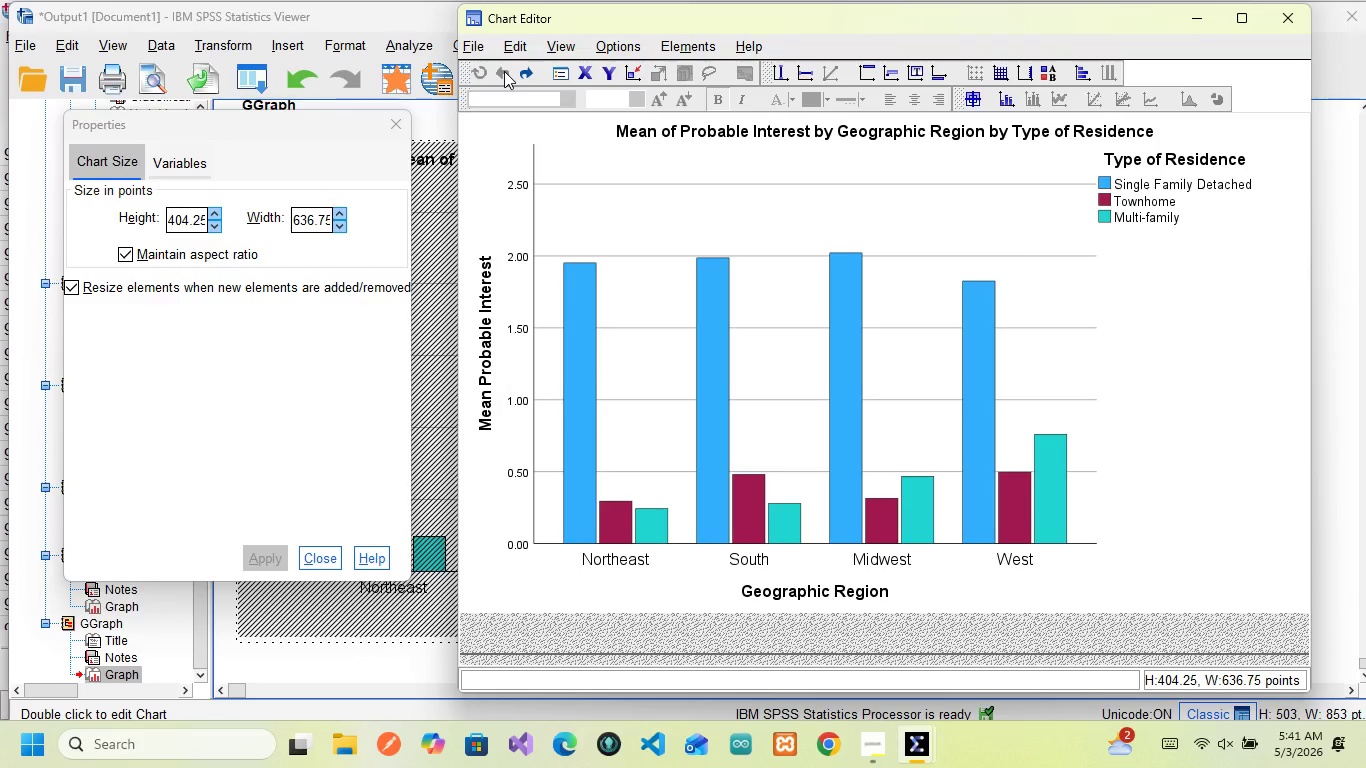 
left_click([504, 71])
 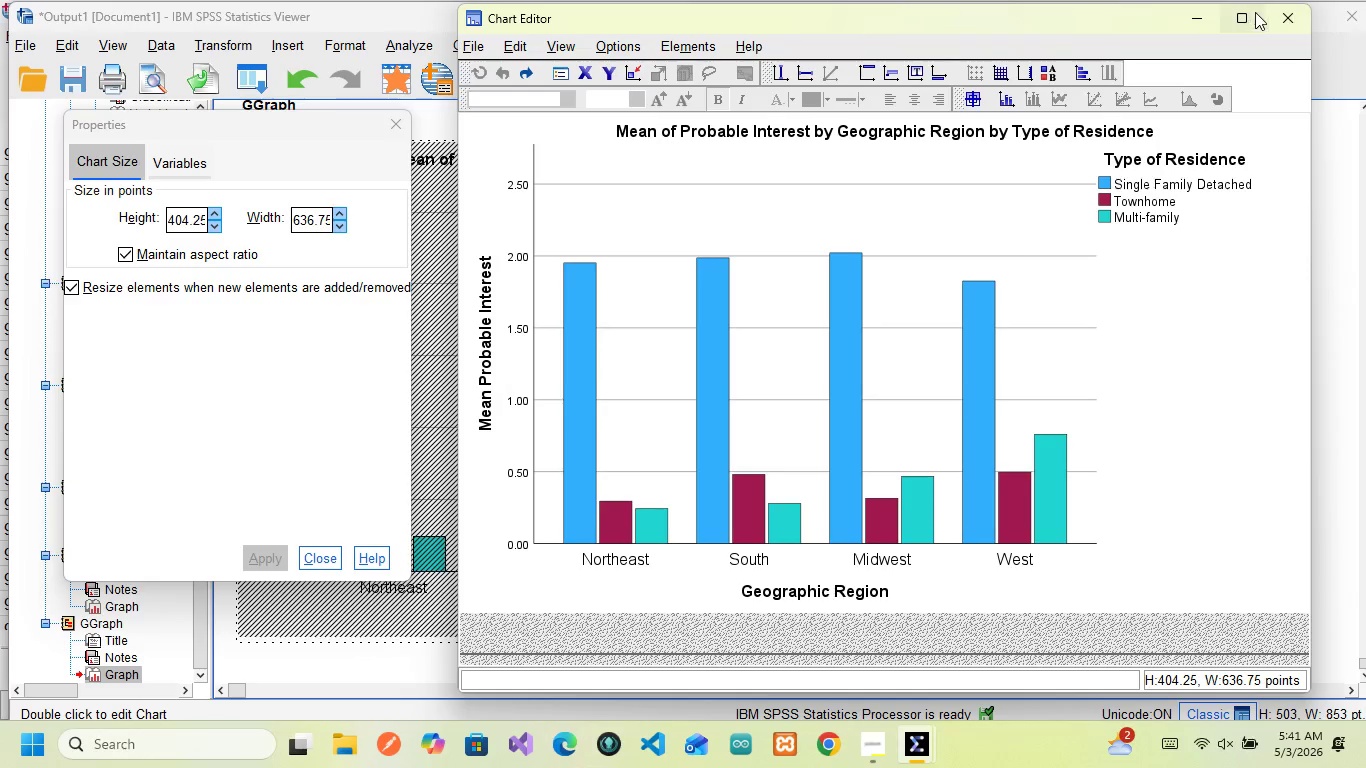 
left_click([1274, 21])
 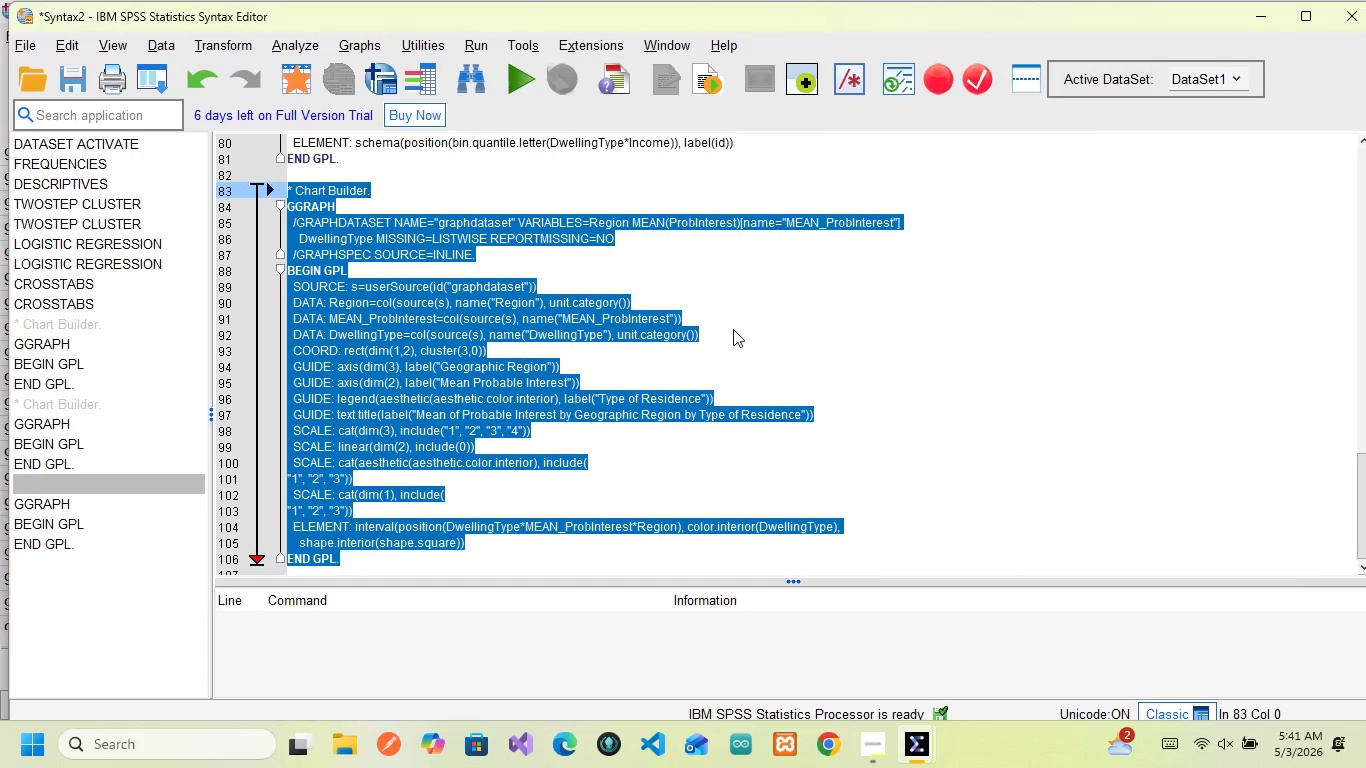 
left_click([733, 329])
 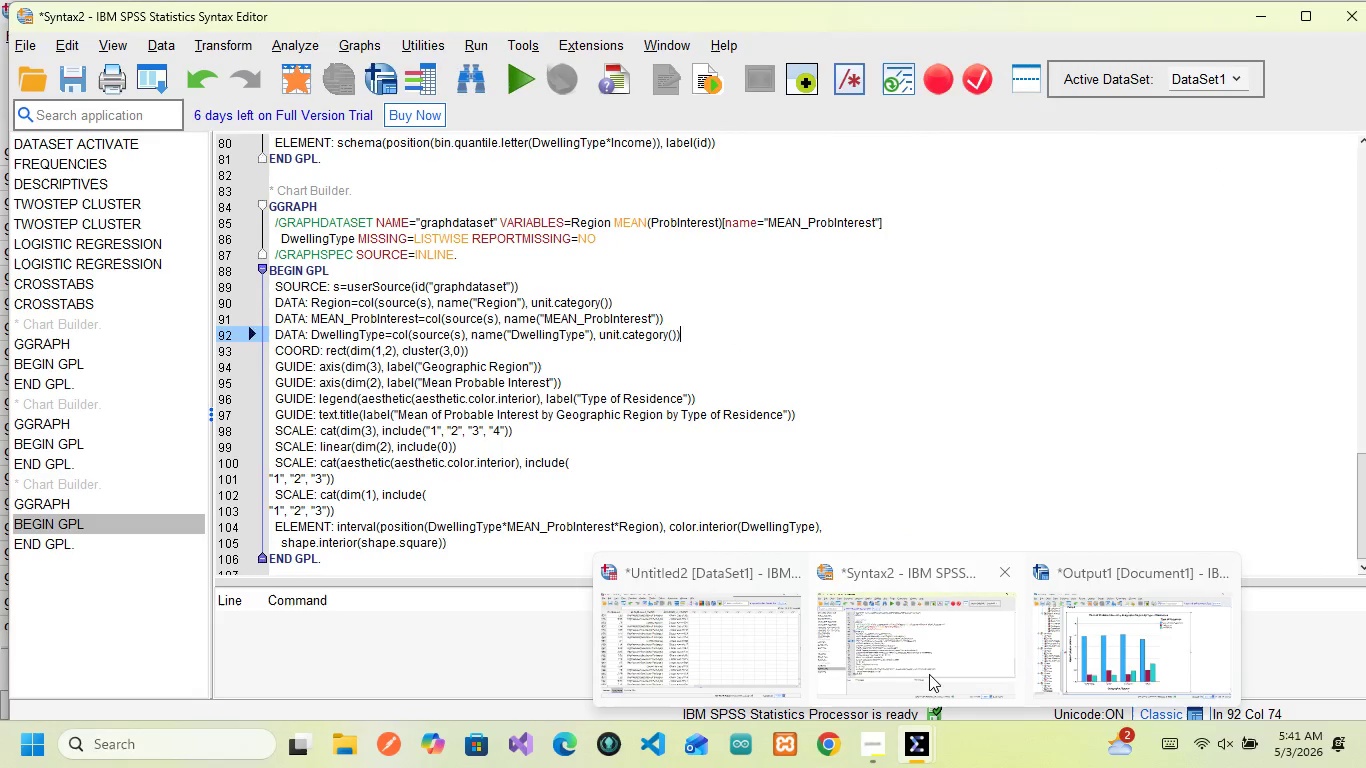 
left_click([1116, 676])
 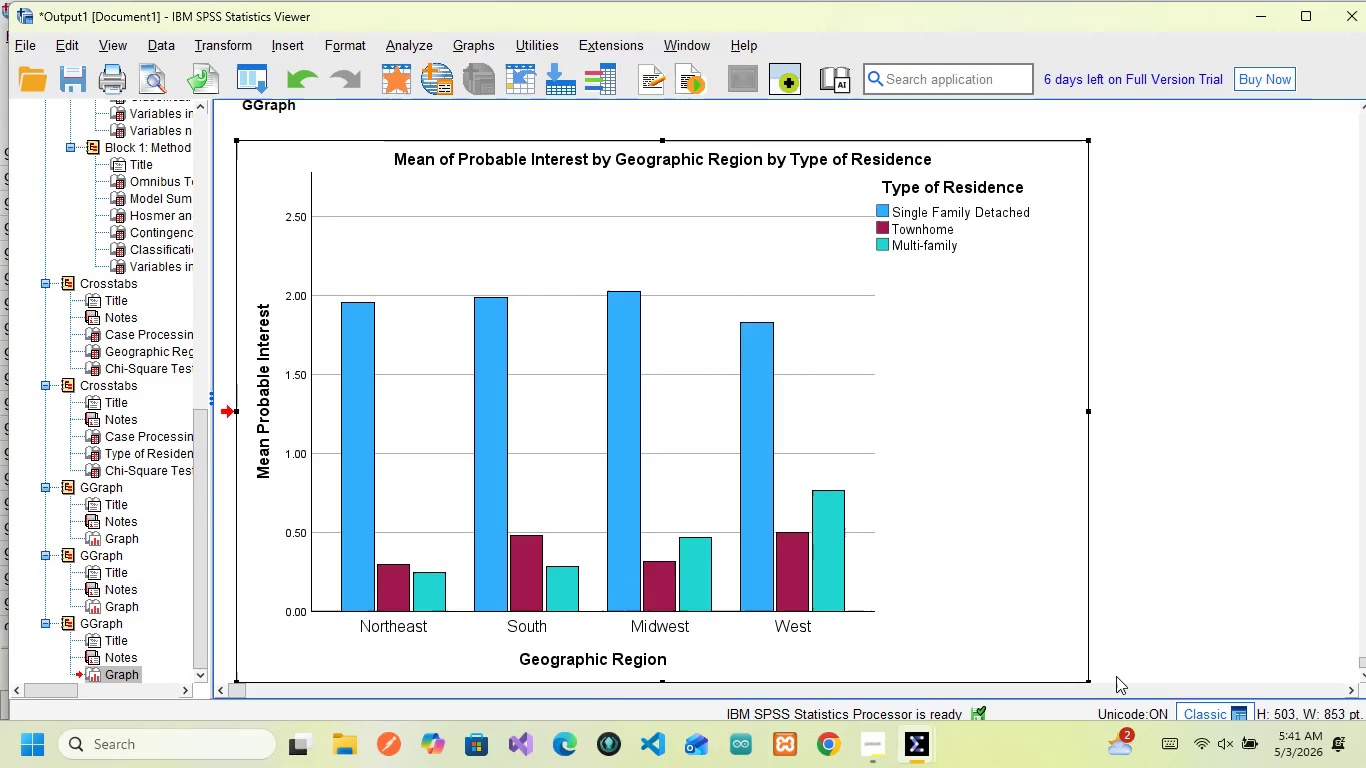 
mouse_move([925, 537])
 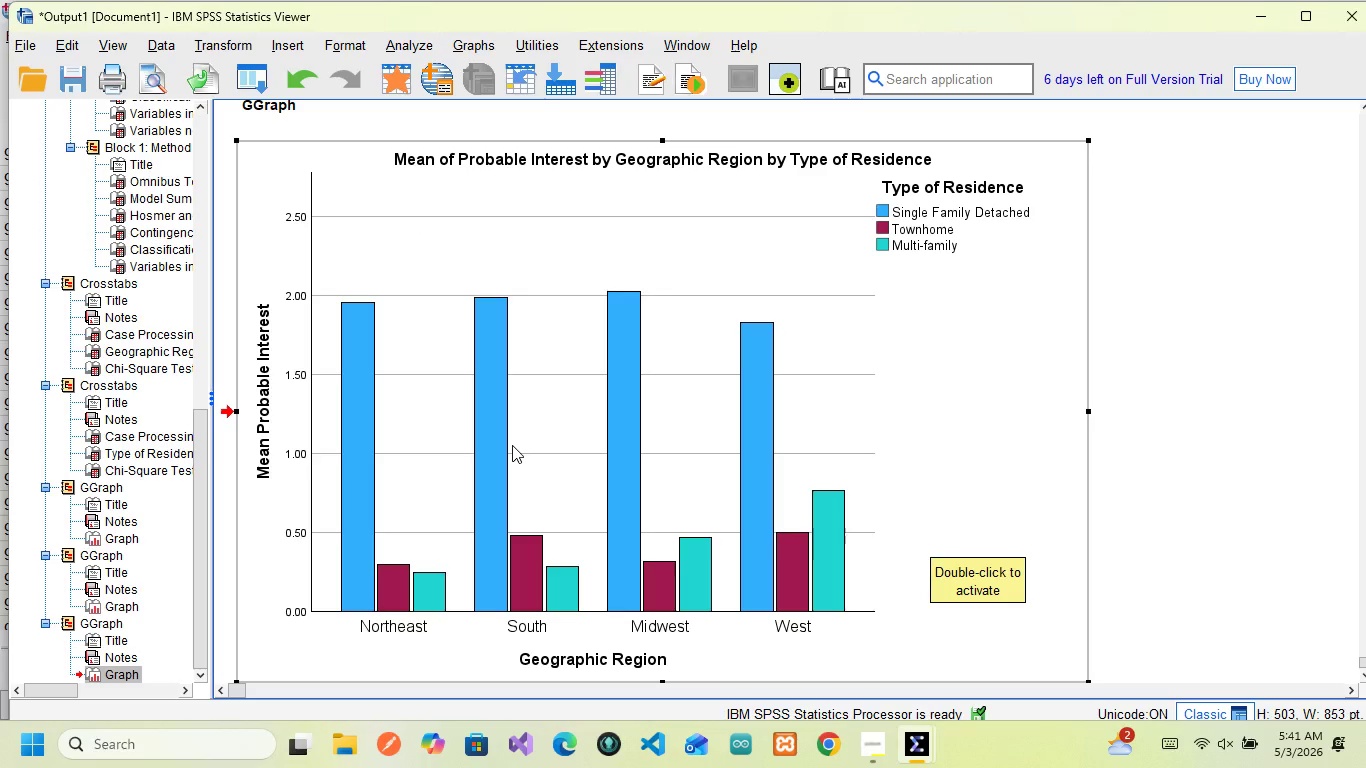 
wait(8.81)
 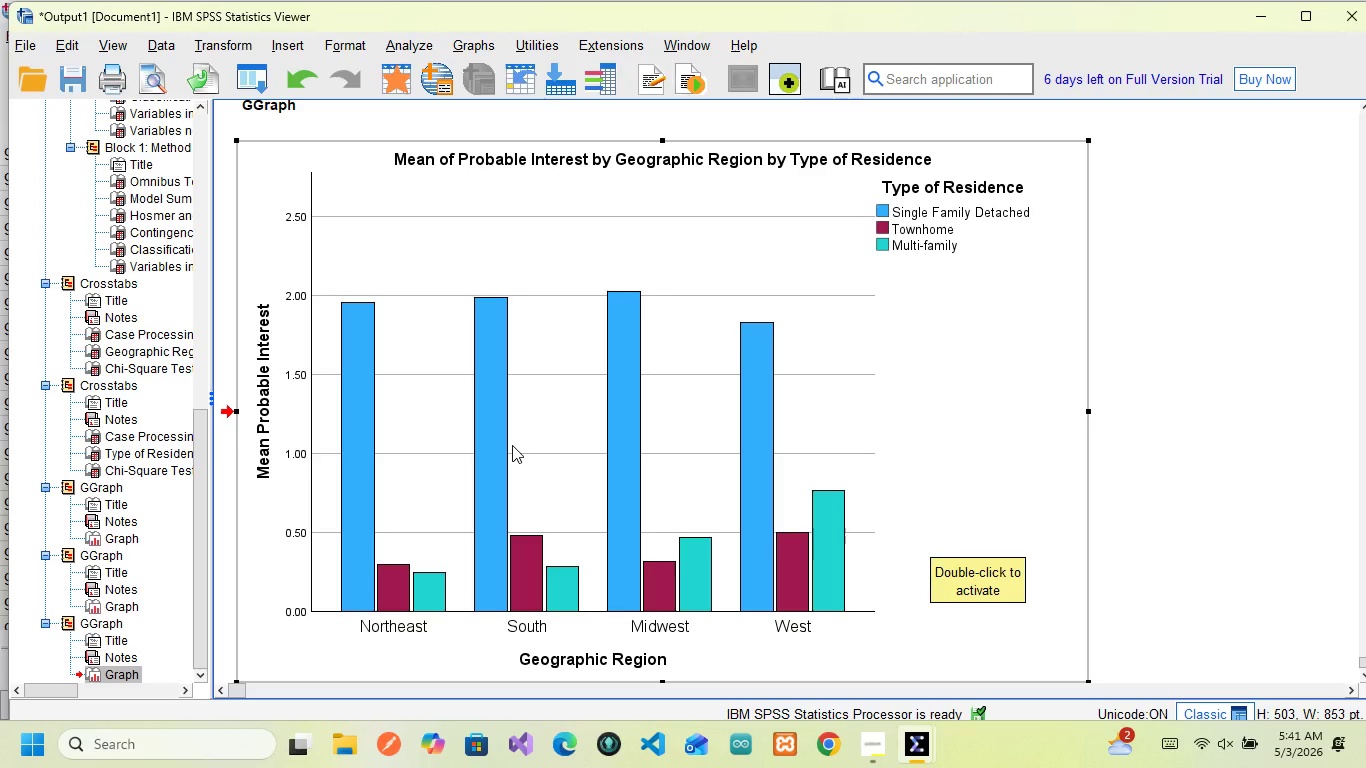 
left_click([20, 38])
 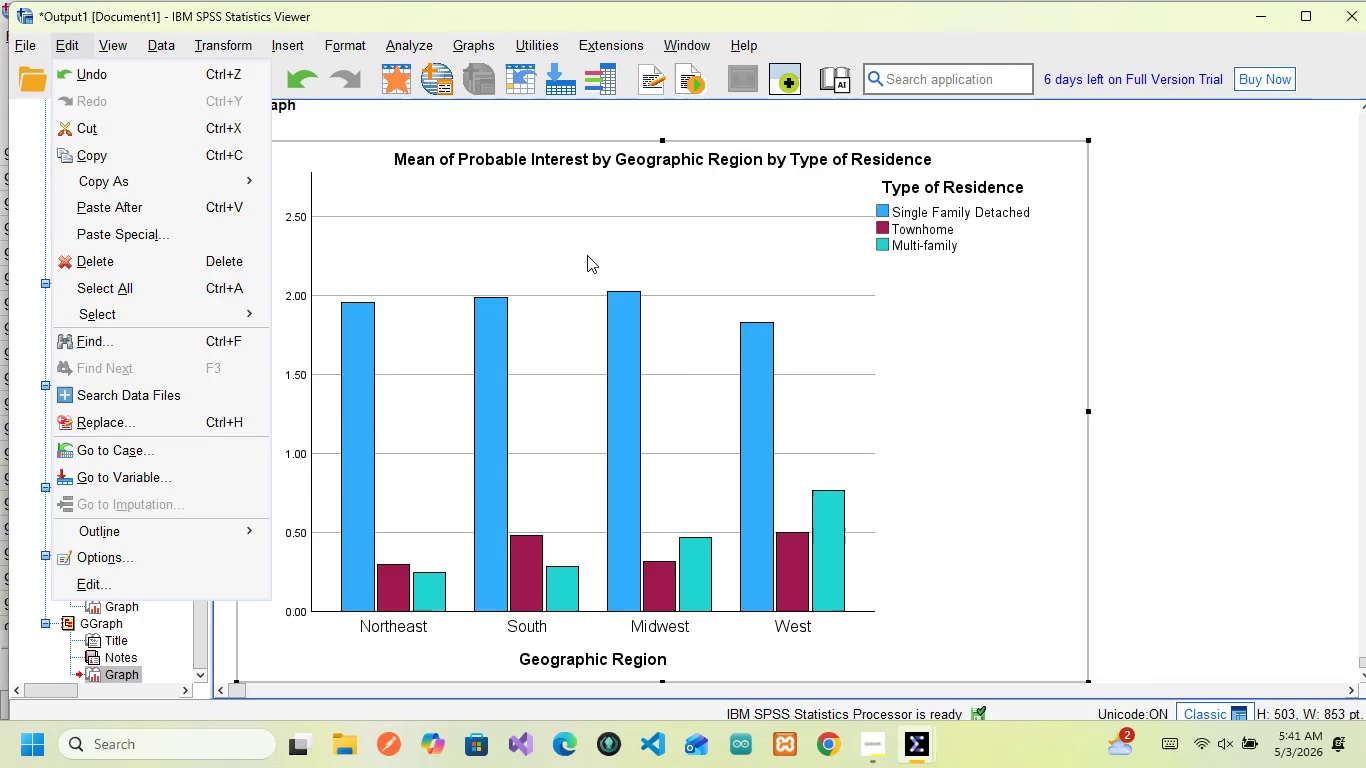 
left_click([587, 255])
 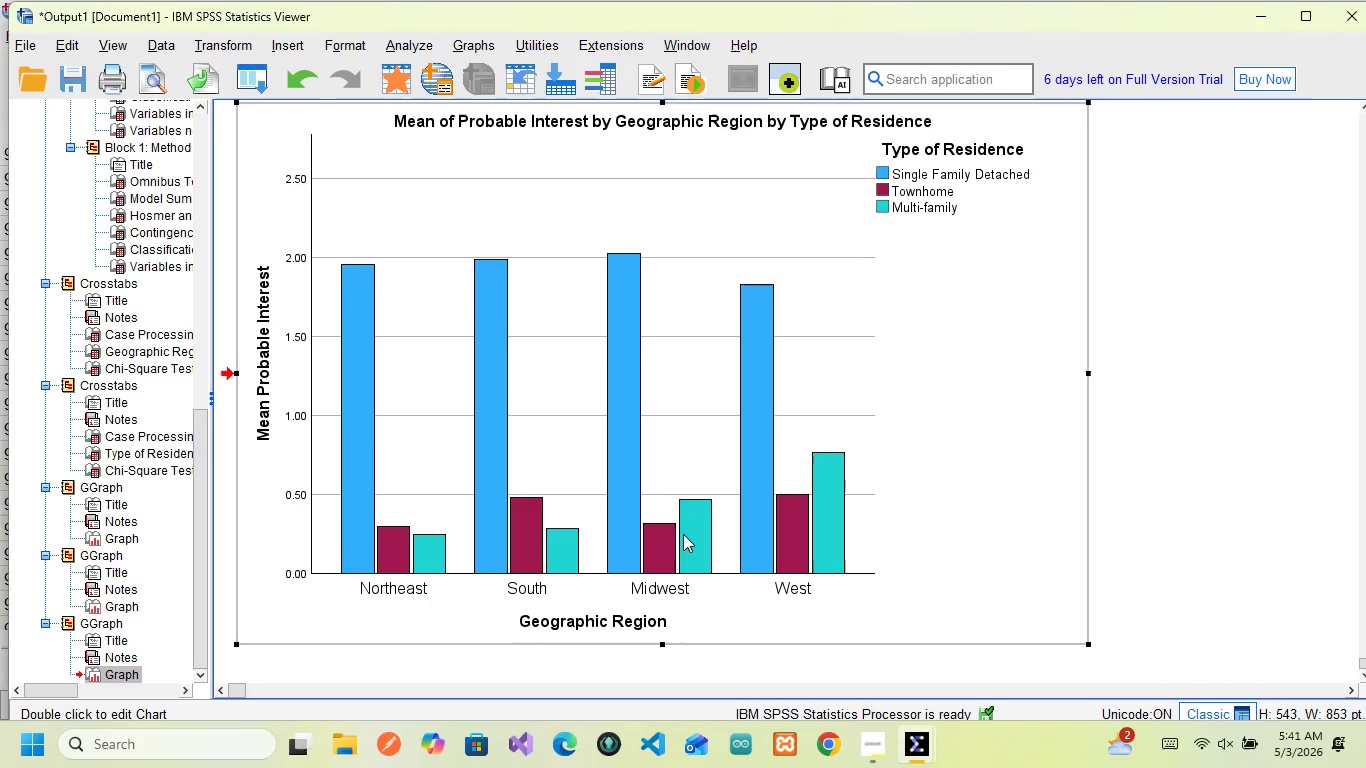 
scroll: coordinate [683, 534], scroll_direction: down, amount: 6.0
 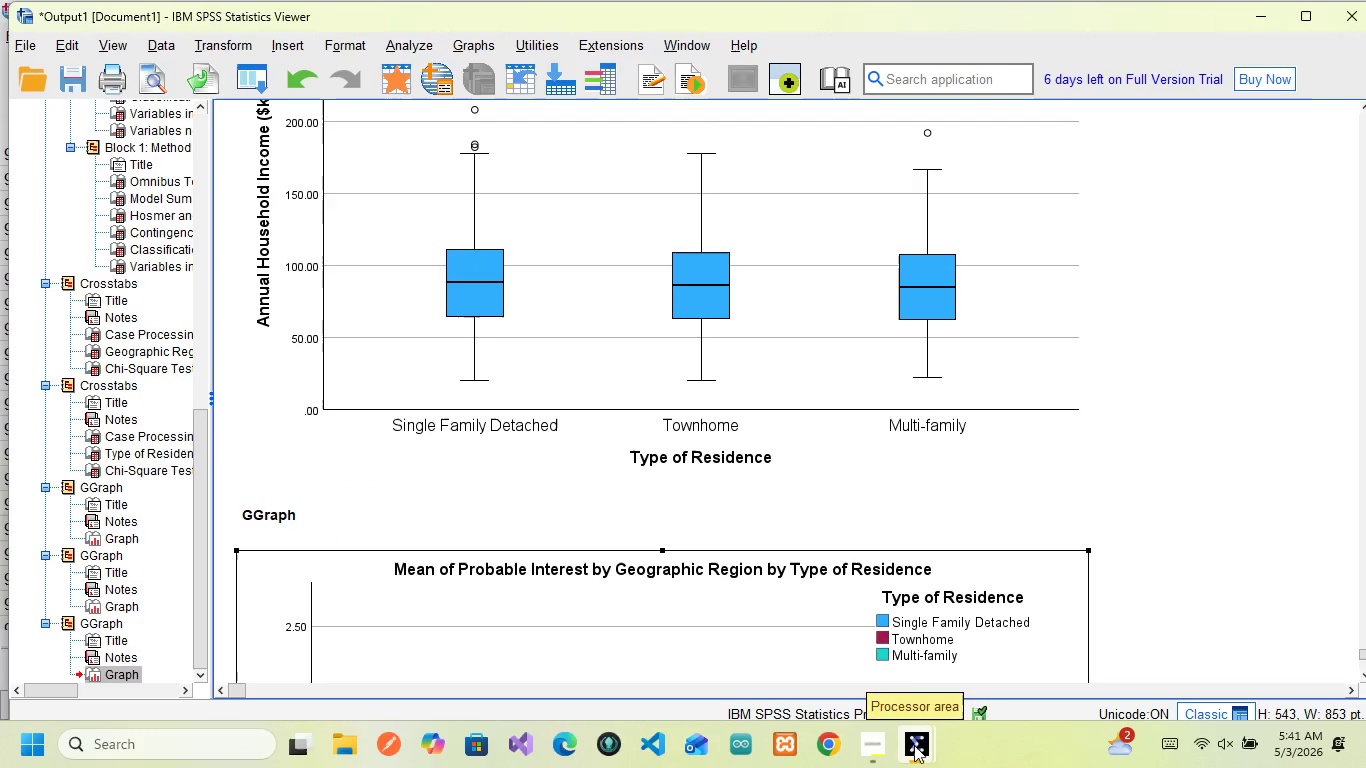 
scroll: coordinate [748, 403], scroll_direction: up, amount: 126.0
 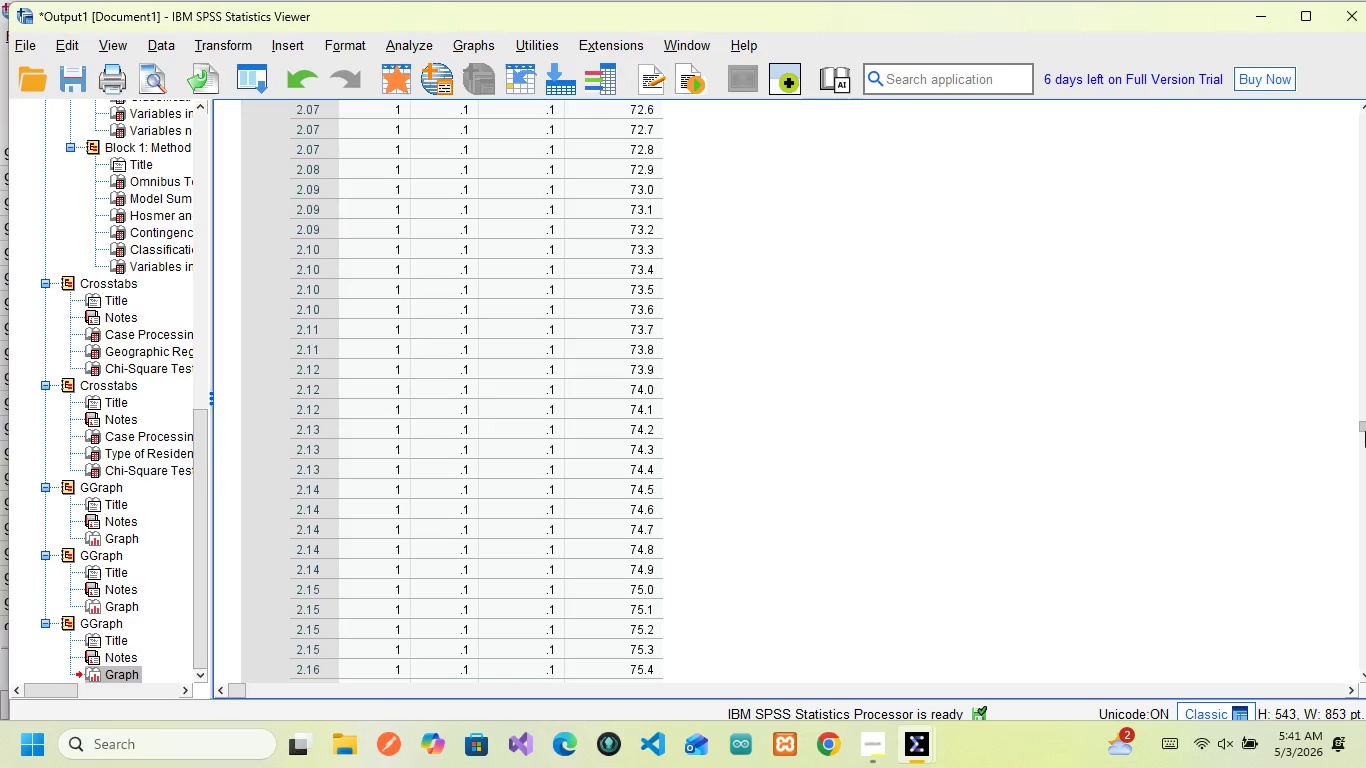 
left_click_drag(start_coordinate=[1365, 431], to_coordinate=[1332, 72])
 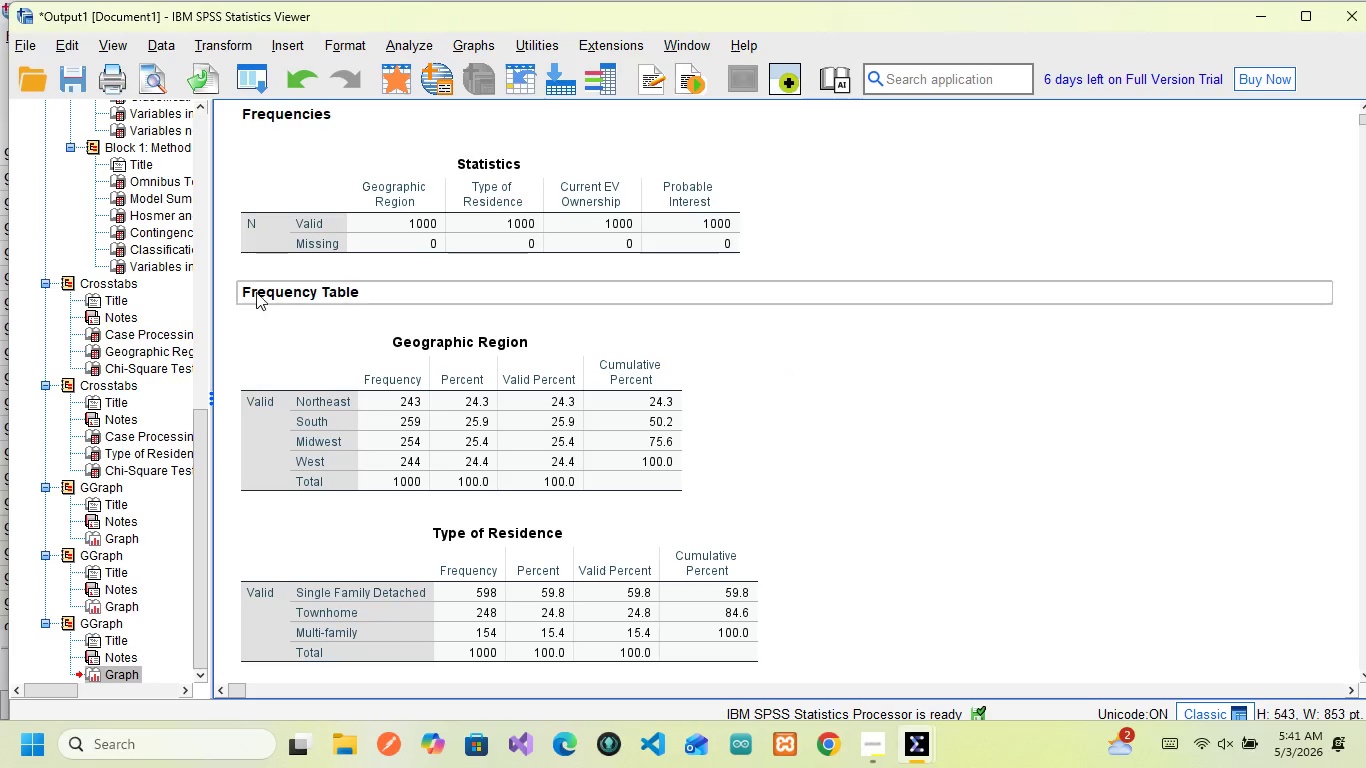 
scroll: coordinate [528, 371], scroll_direction: down, amount: 6.0
 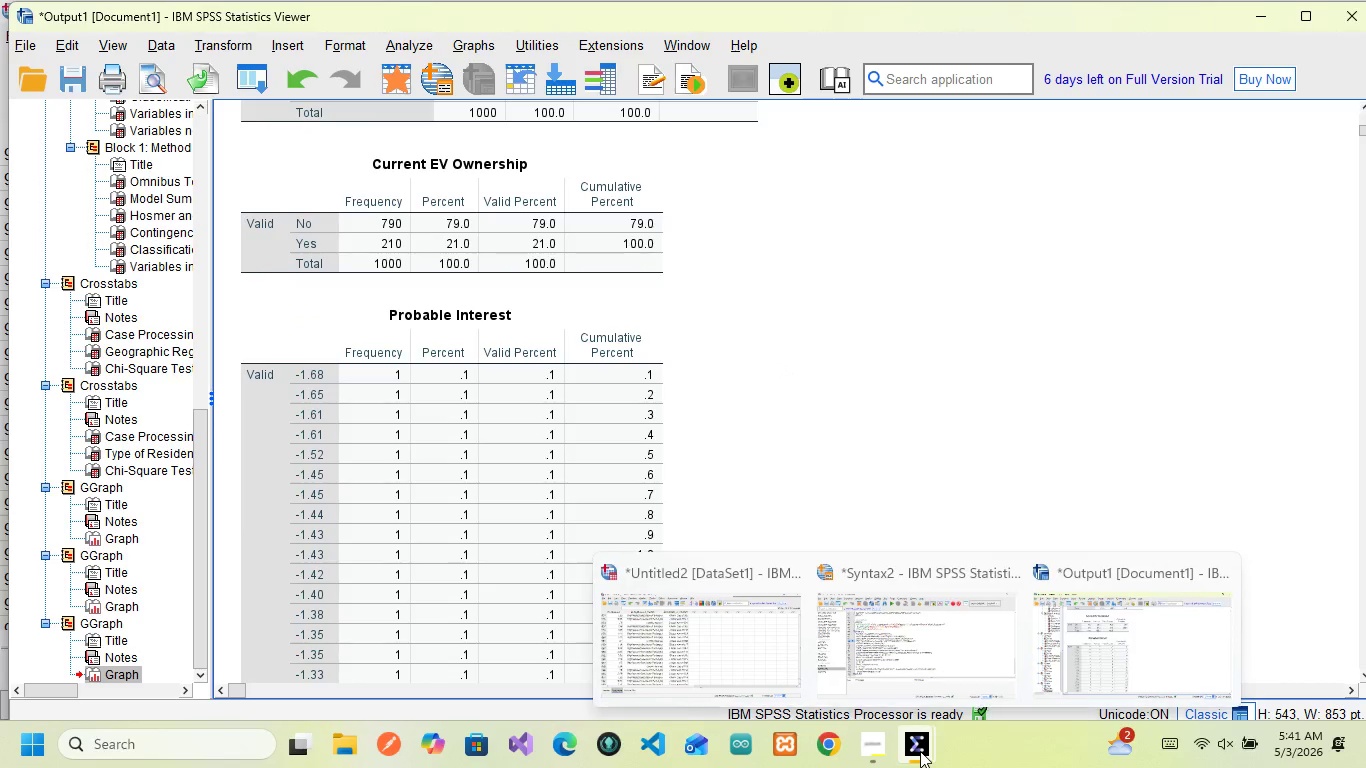 
left_click([884, 632])
 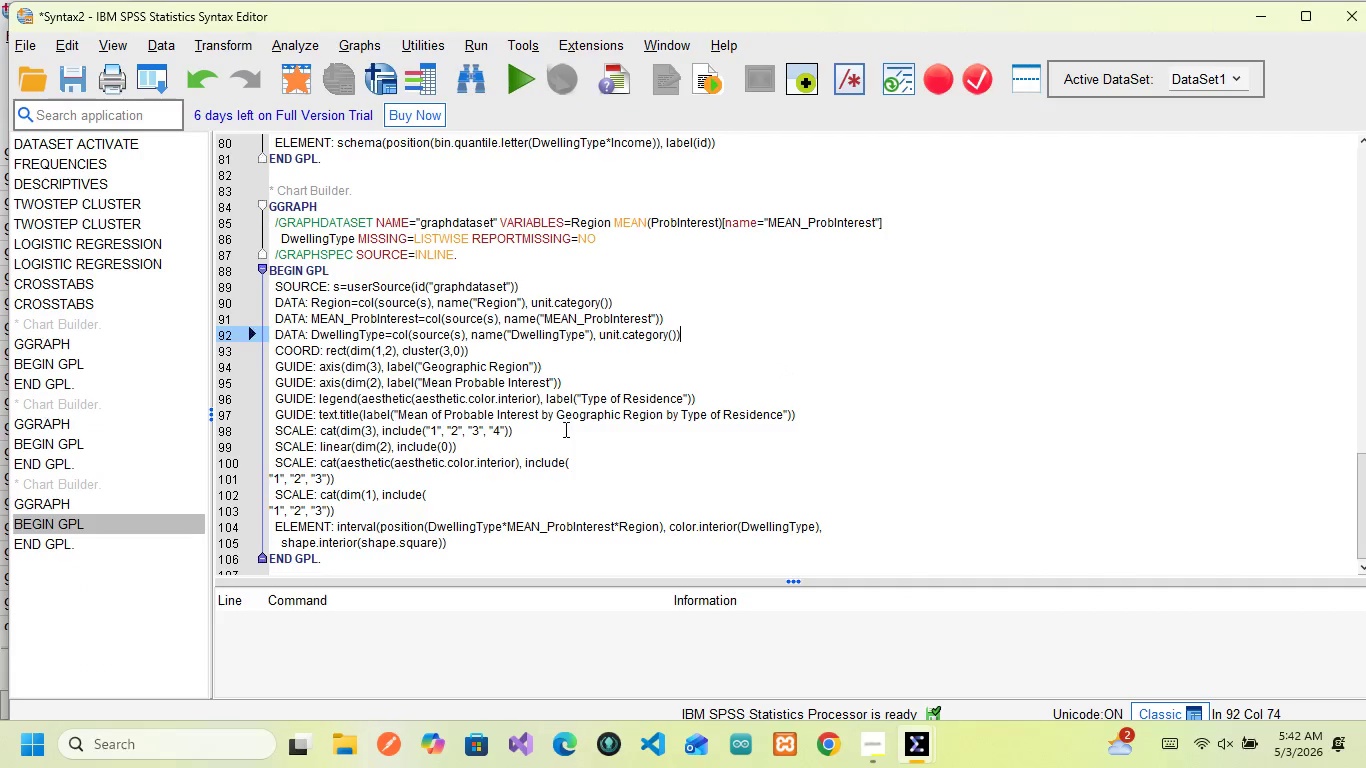 
left_click([564, 429])
 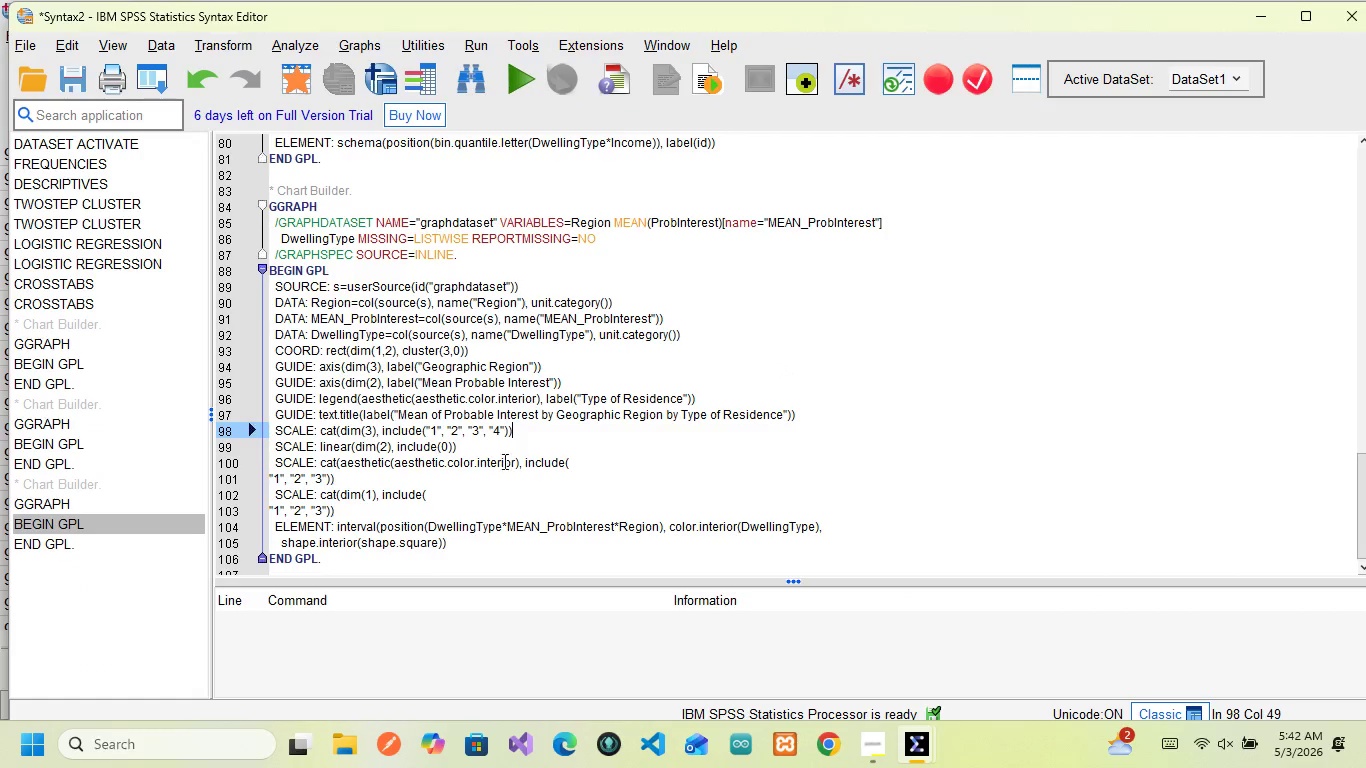 
scroll: coordinate [341, 211], scroll_direction: up, amount: 8.0
 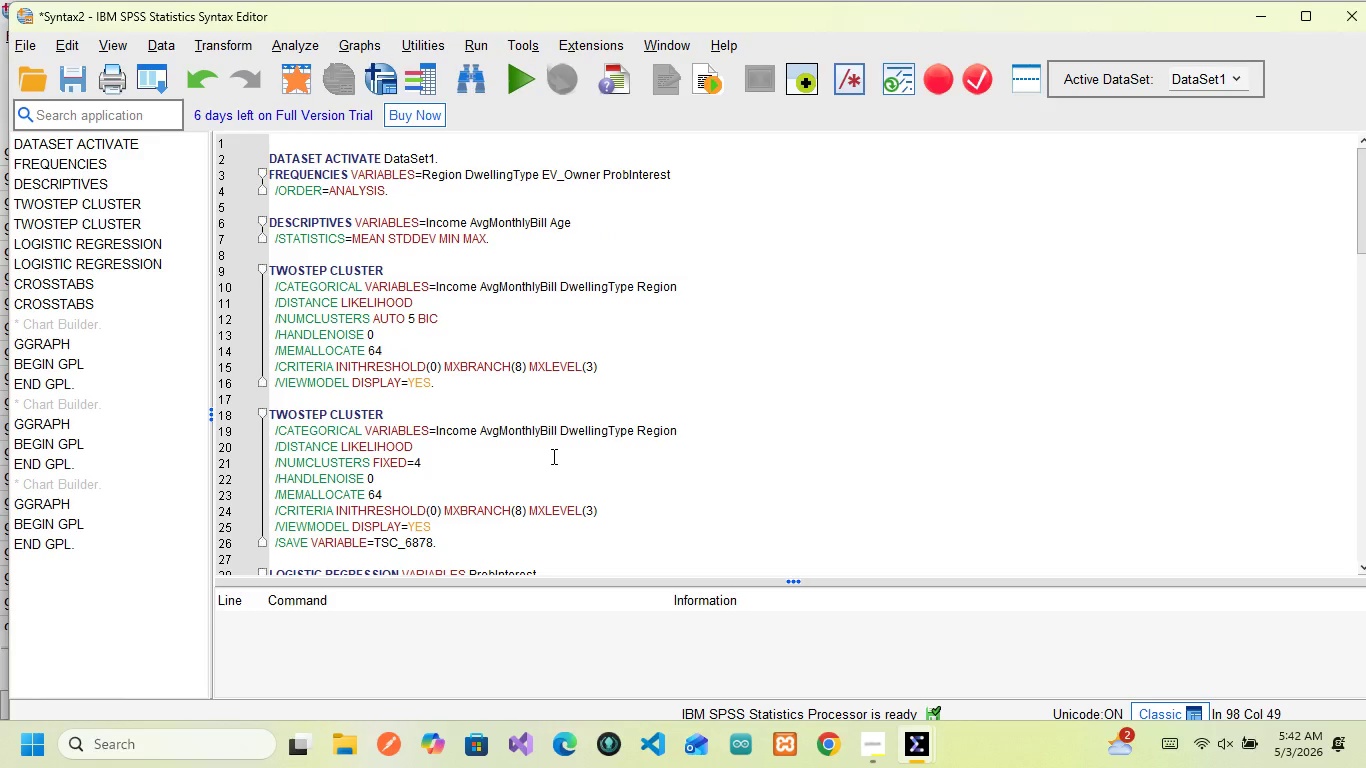 
wait(5.56)
 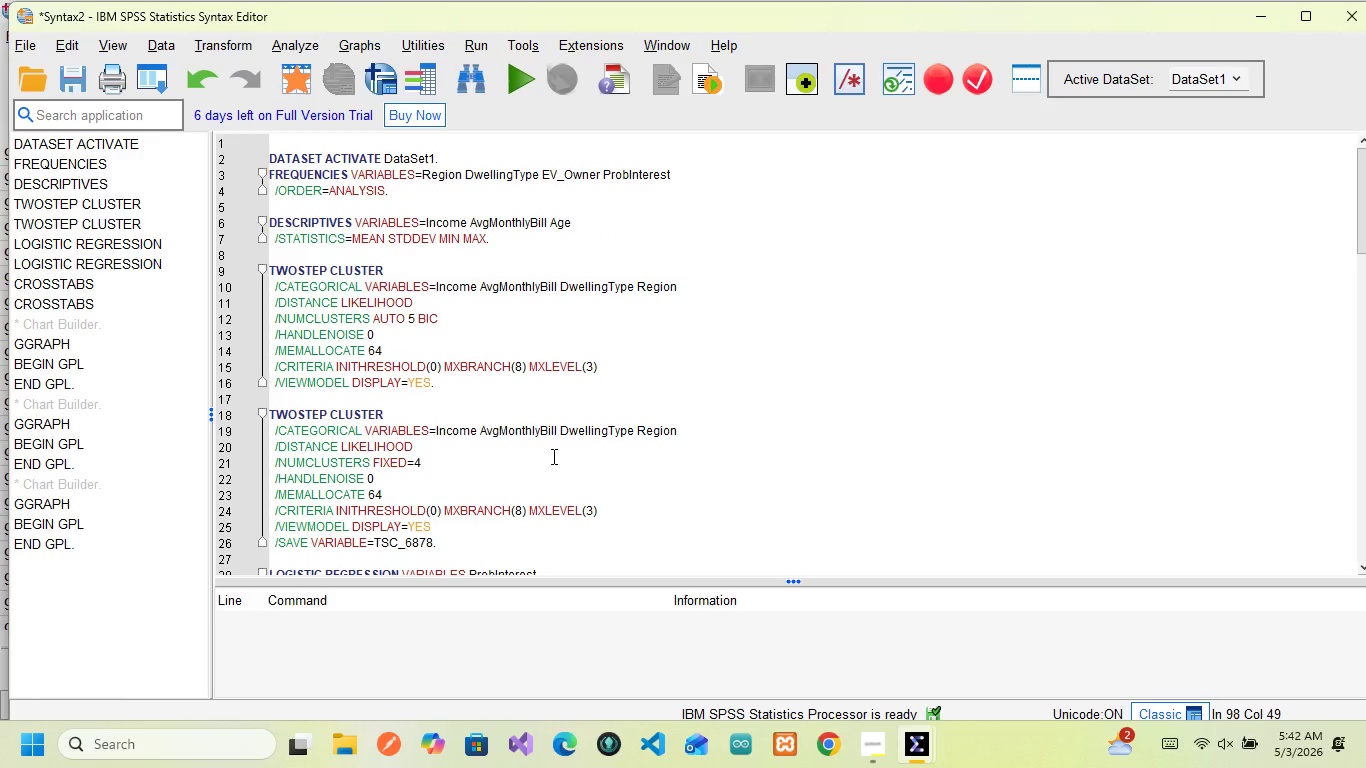 
left_click([706, 643])
 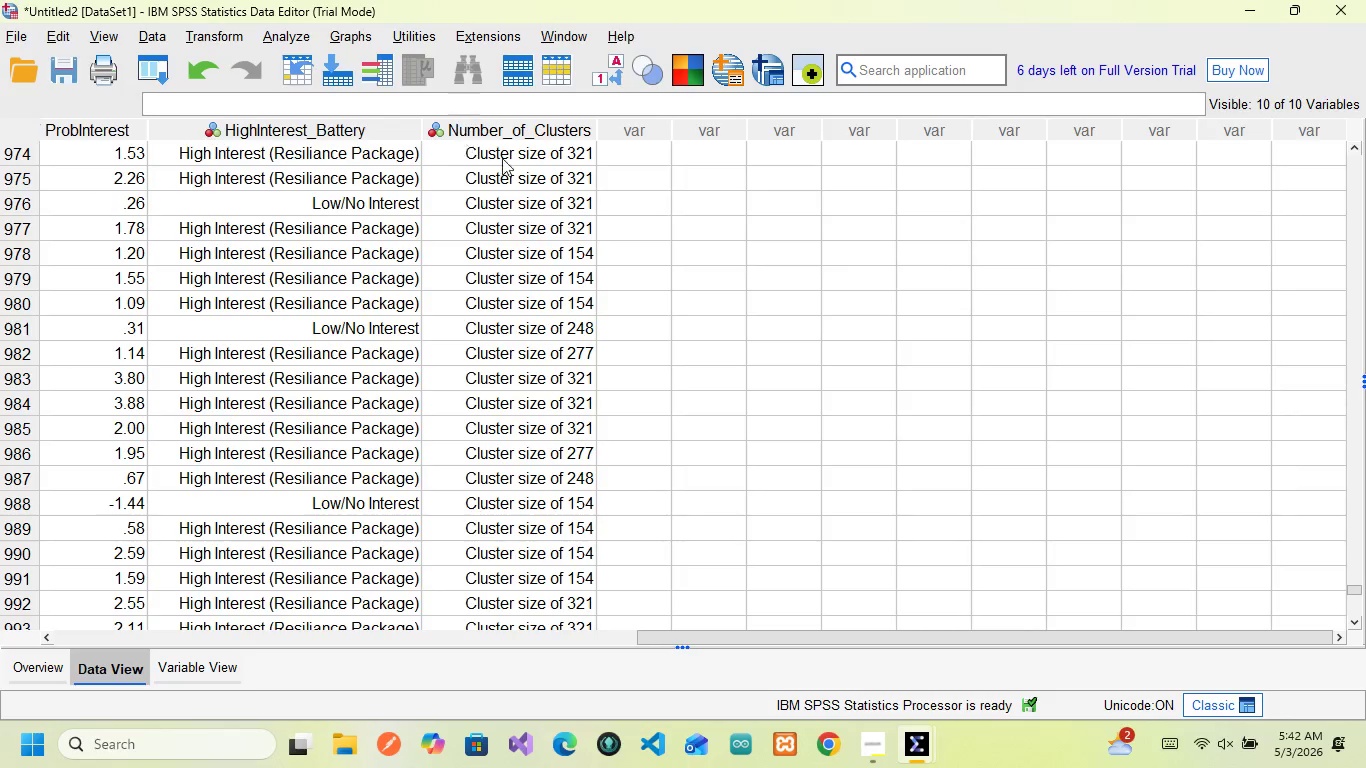 
scroll: coordinate [510, 139], scroll_direction: up, amount: 2.0
 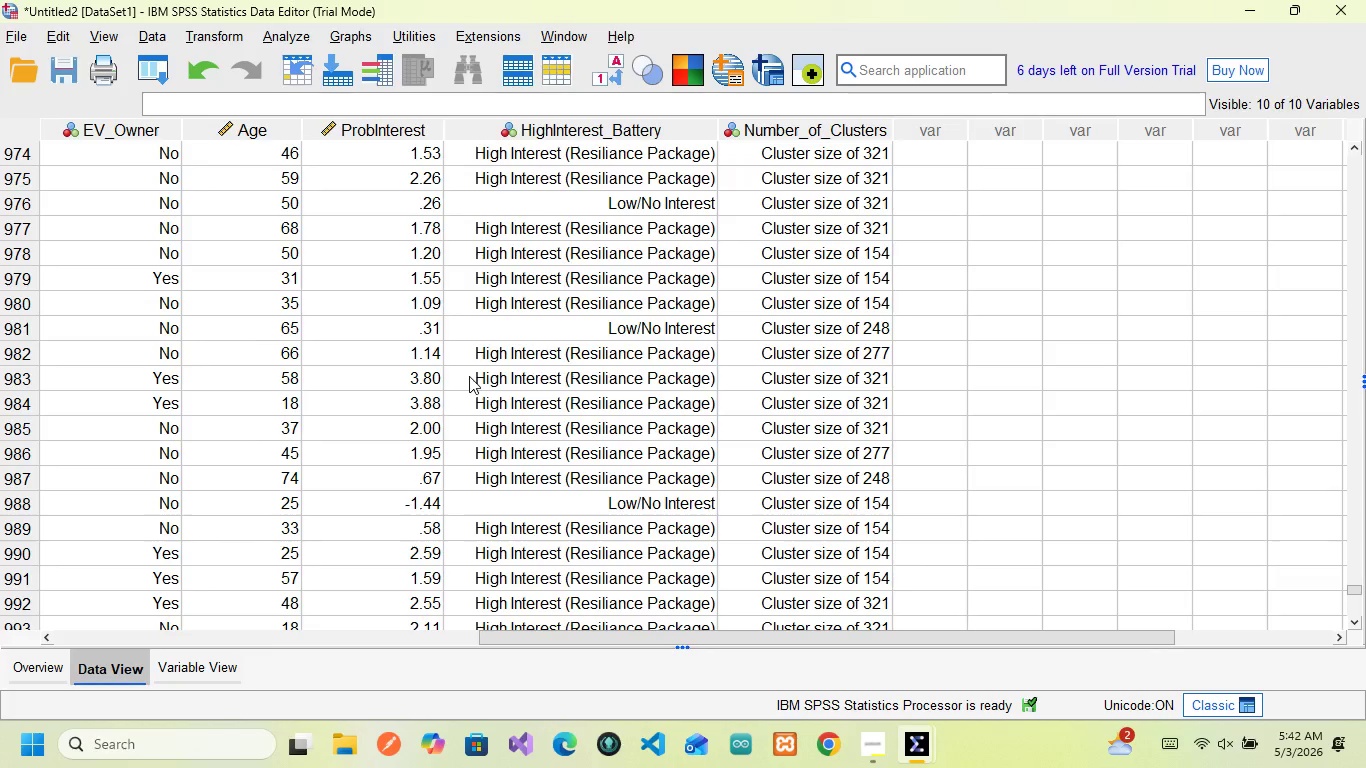 
wait(6.15)
 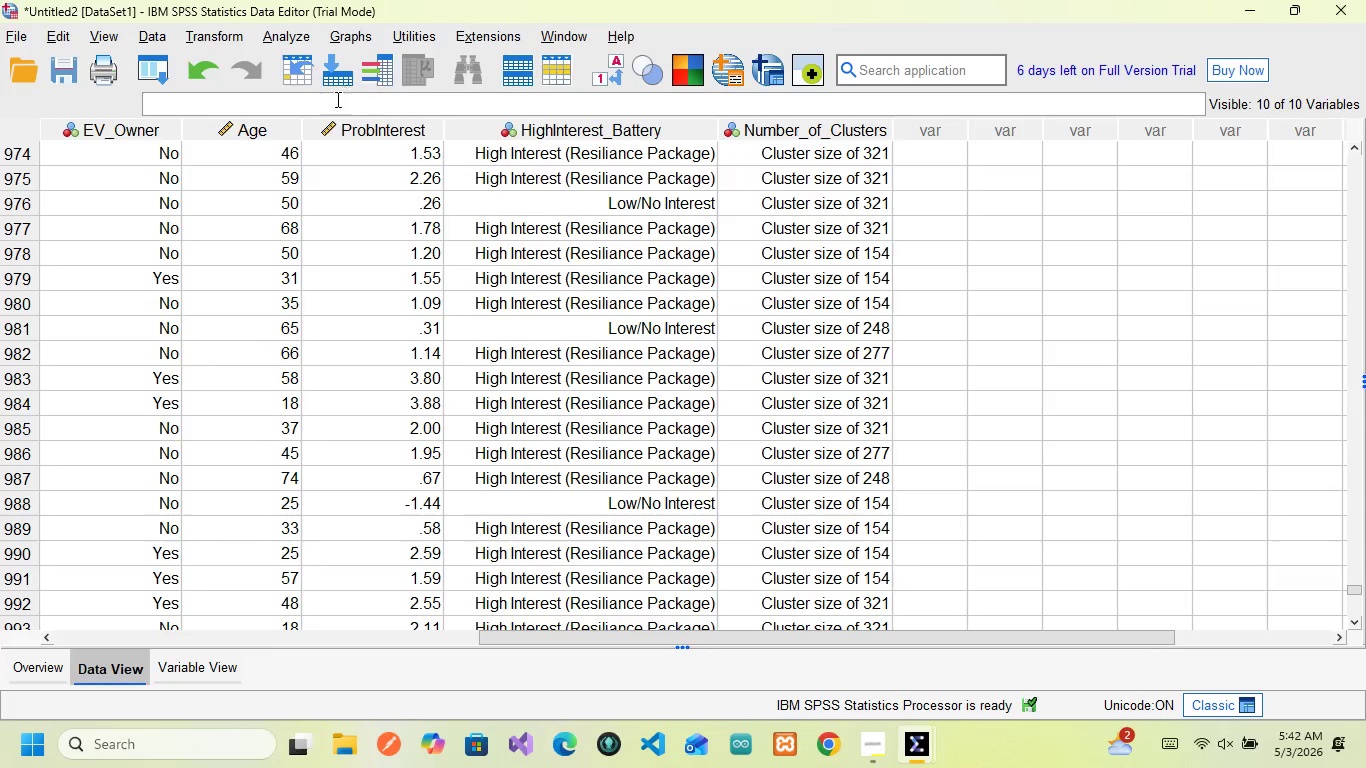 
left_click_drag(start_coordinate=[579, 633], to_coordinate=[273, 660])
 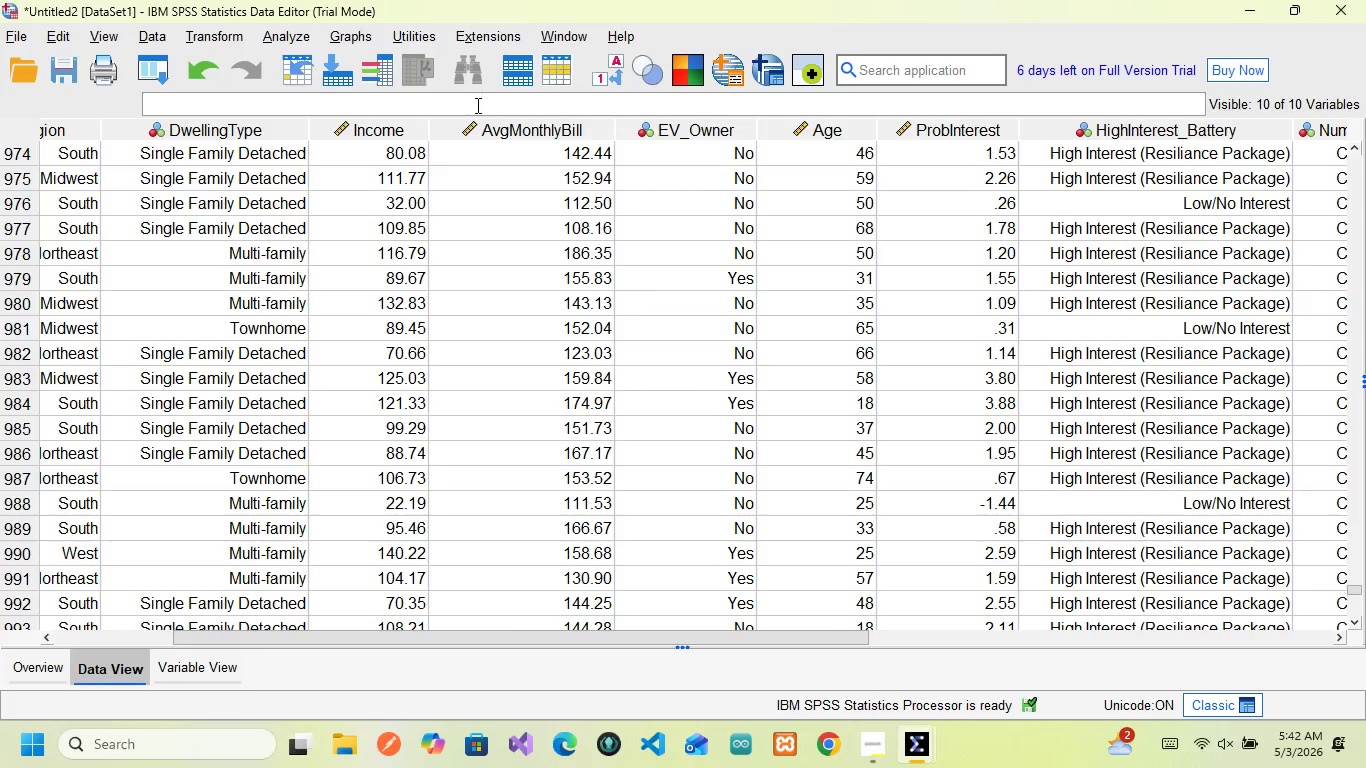 
wait(10.83)
 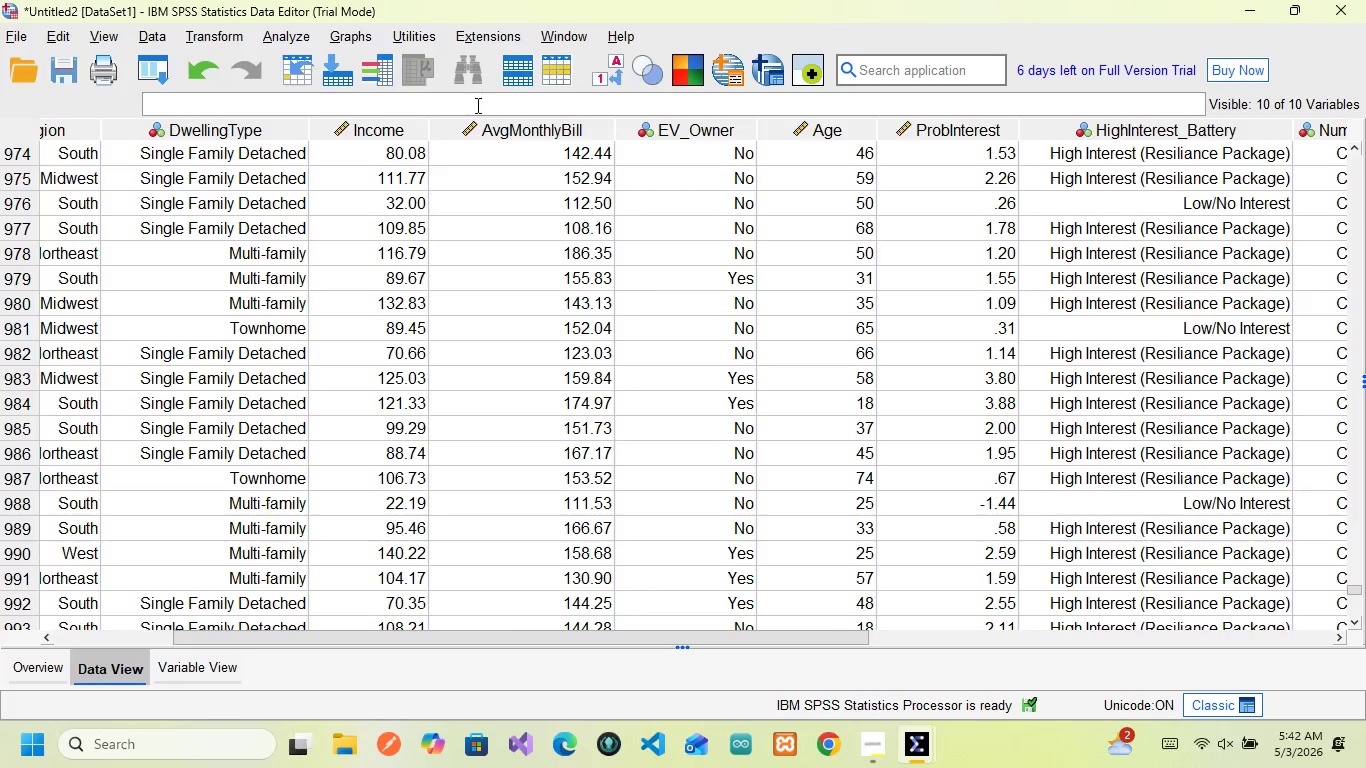 
left_click_drag(start_coordinate=[297, 636], to_coordinate=[141, 635])
 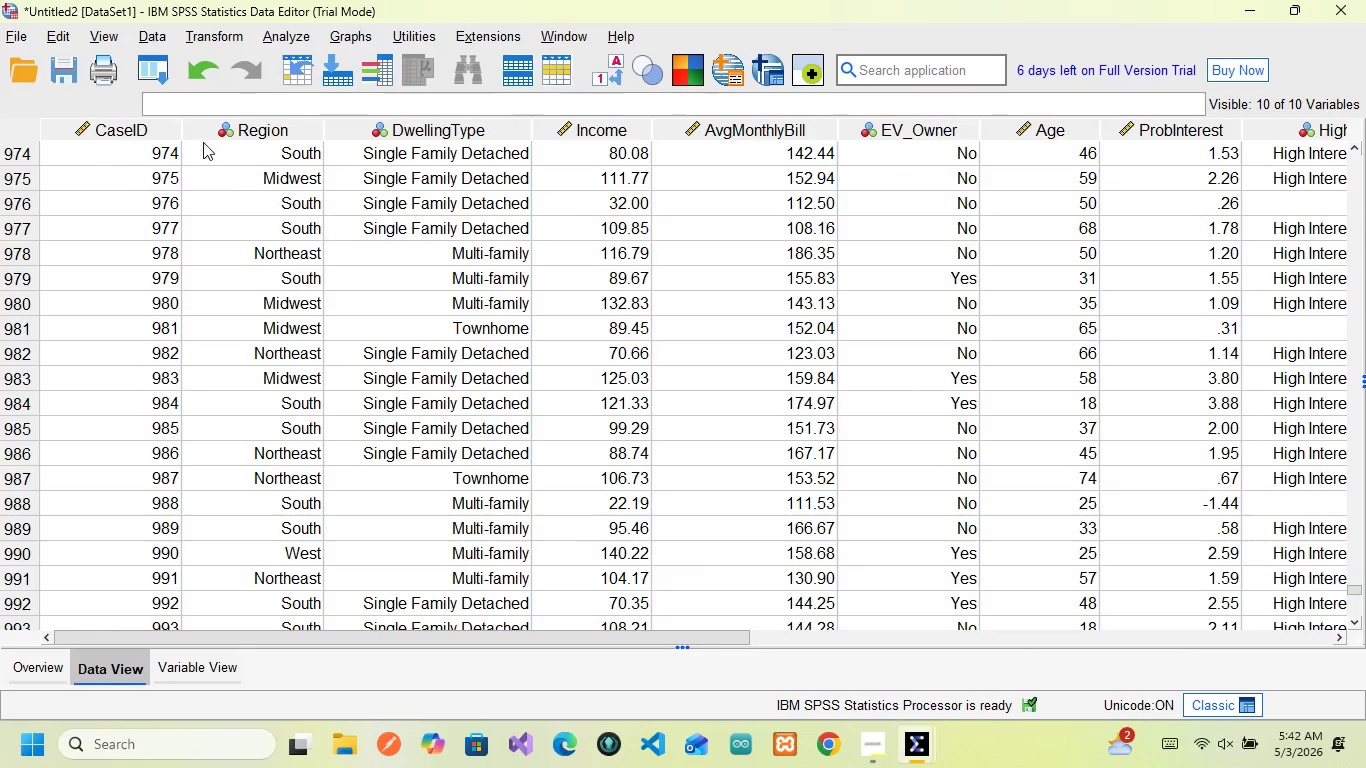 
left_click([418, 408])
 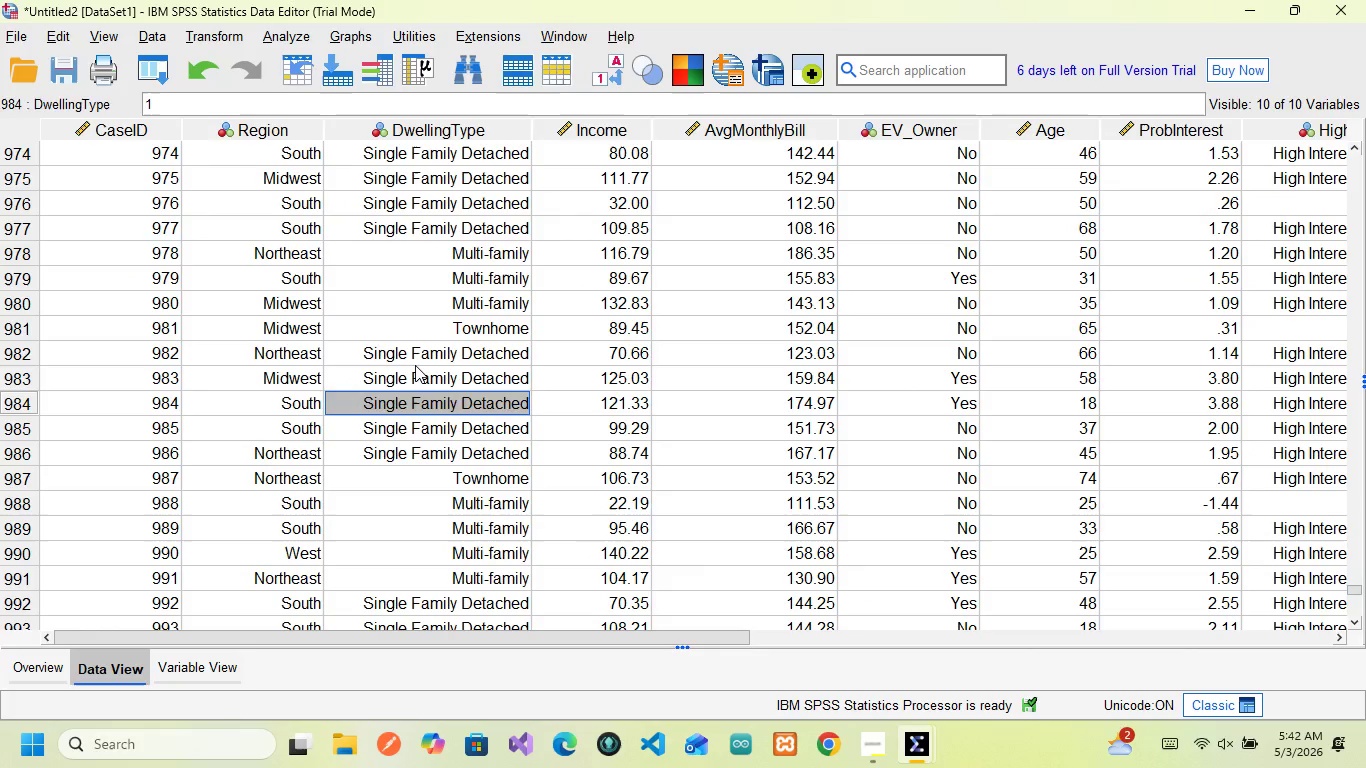 
left_click([415, 365])
 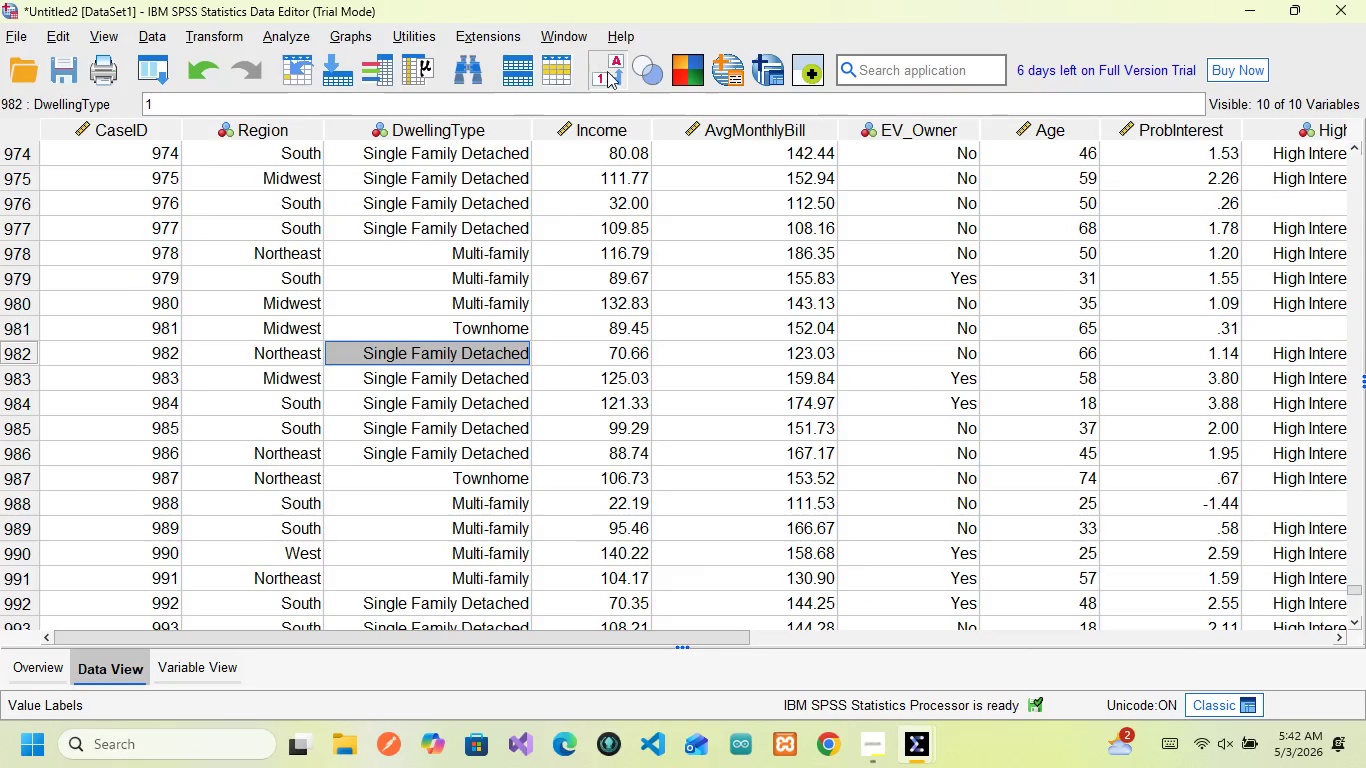 